 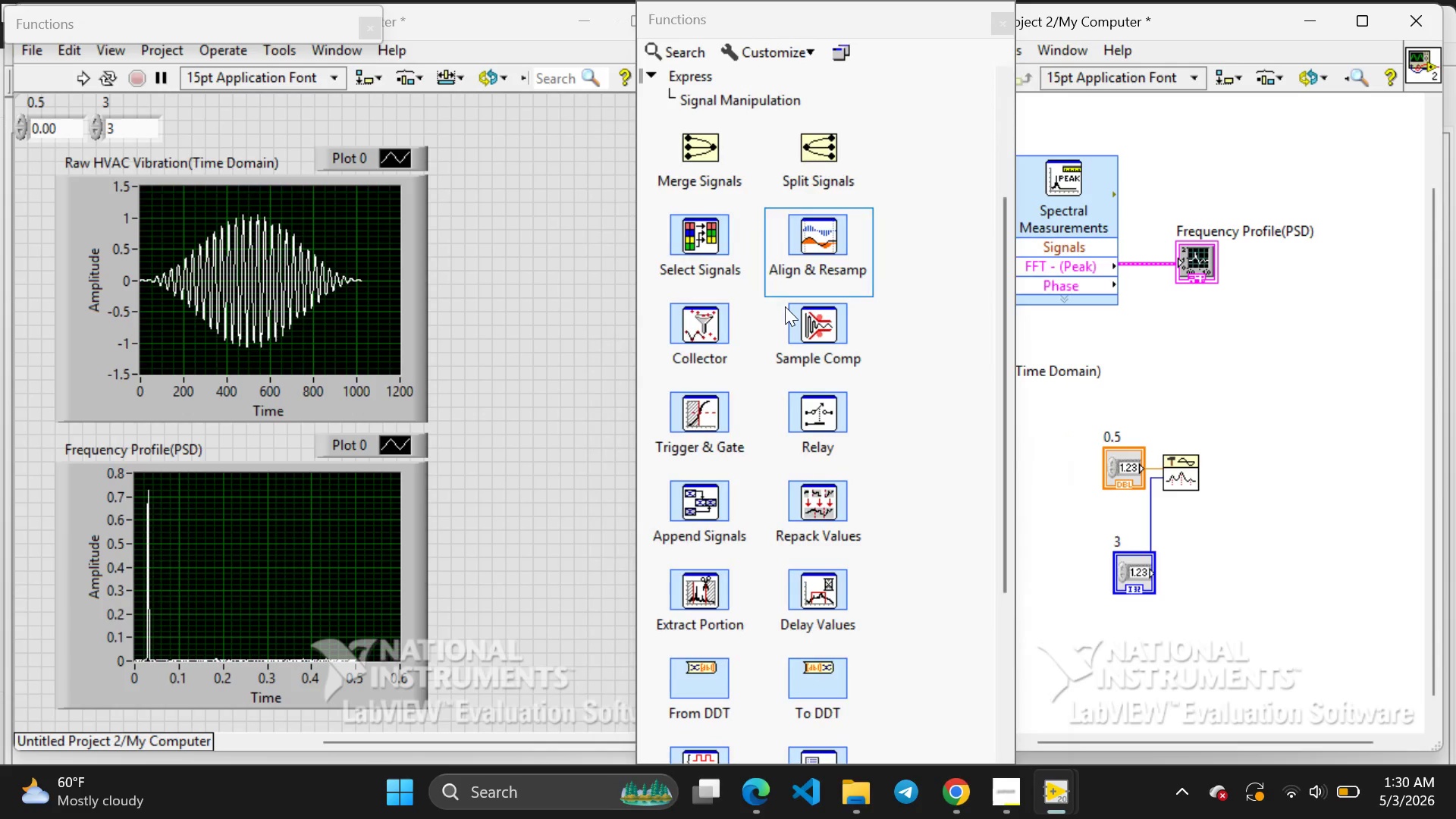 
left_click([704, 686])
 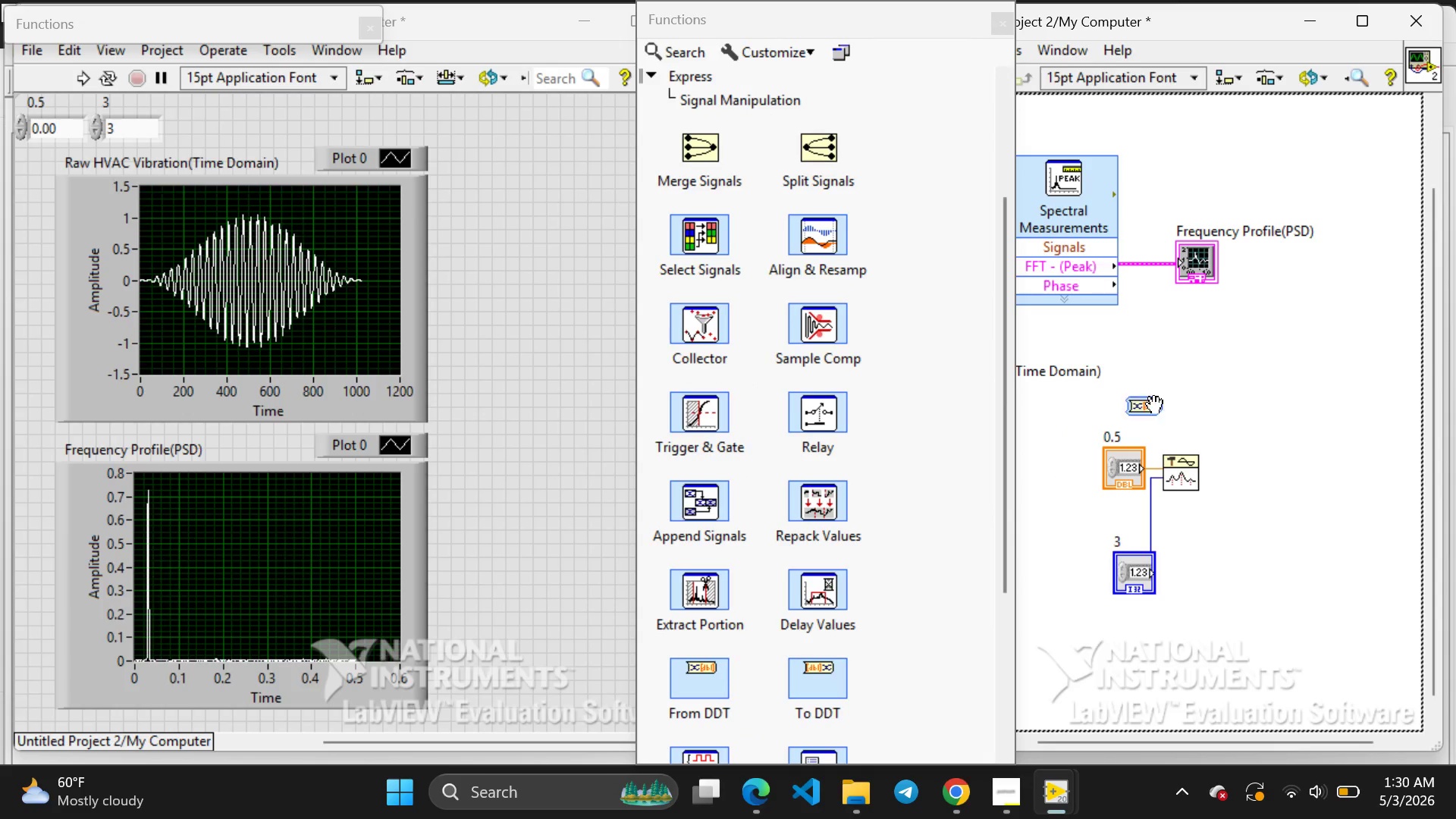 
left_click([1194, 385])
 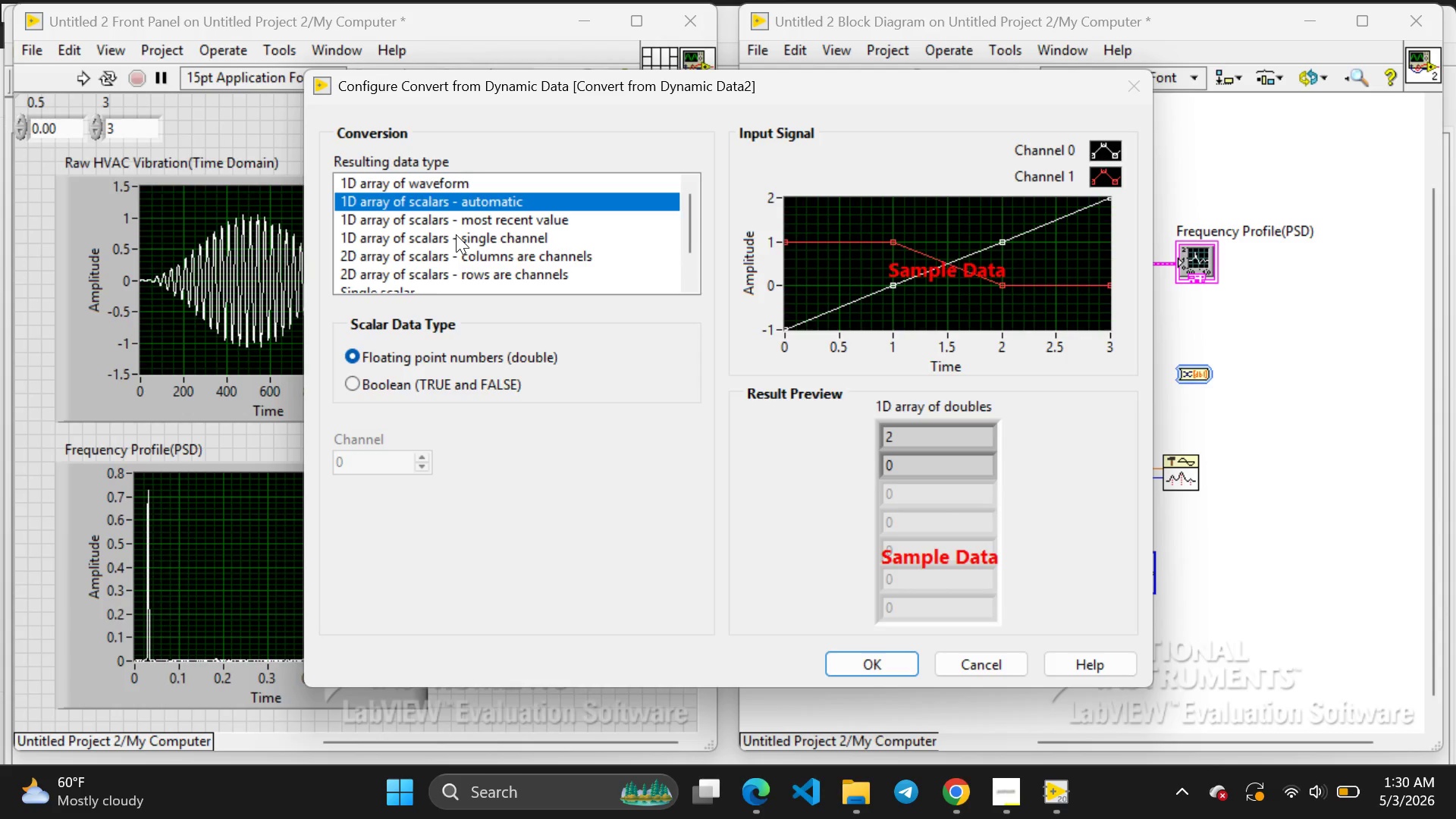 
wait(17.53)
 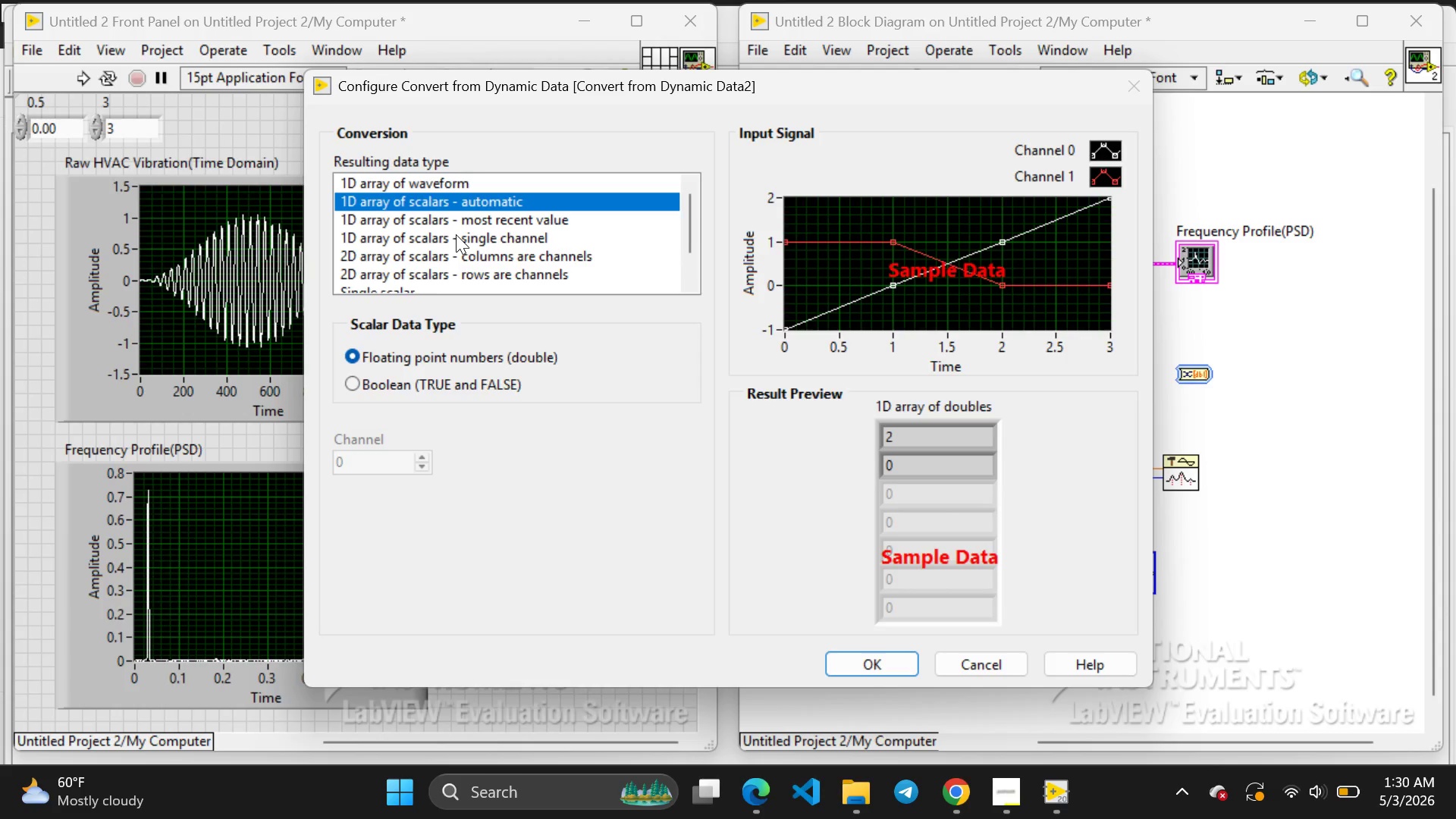 
left_click([469, 218])
 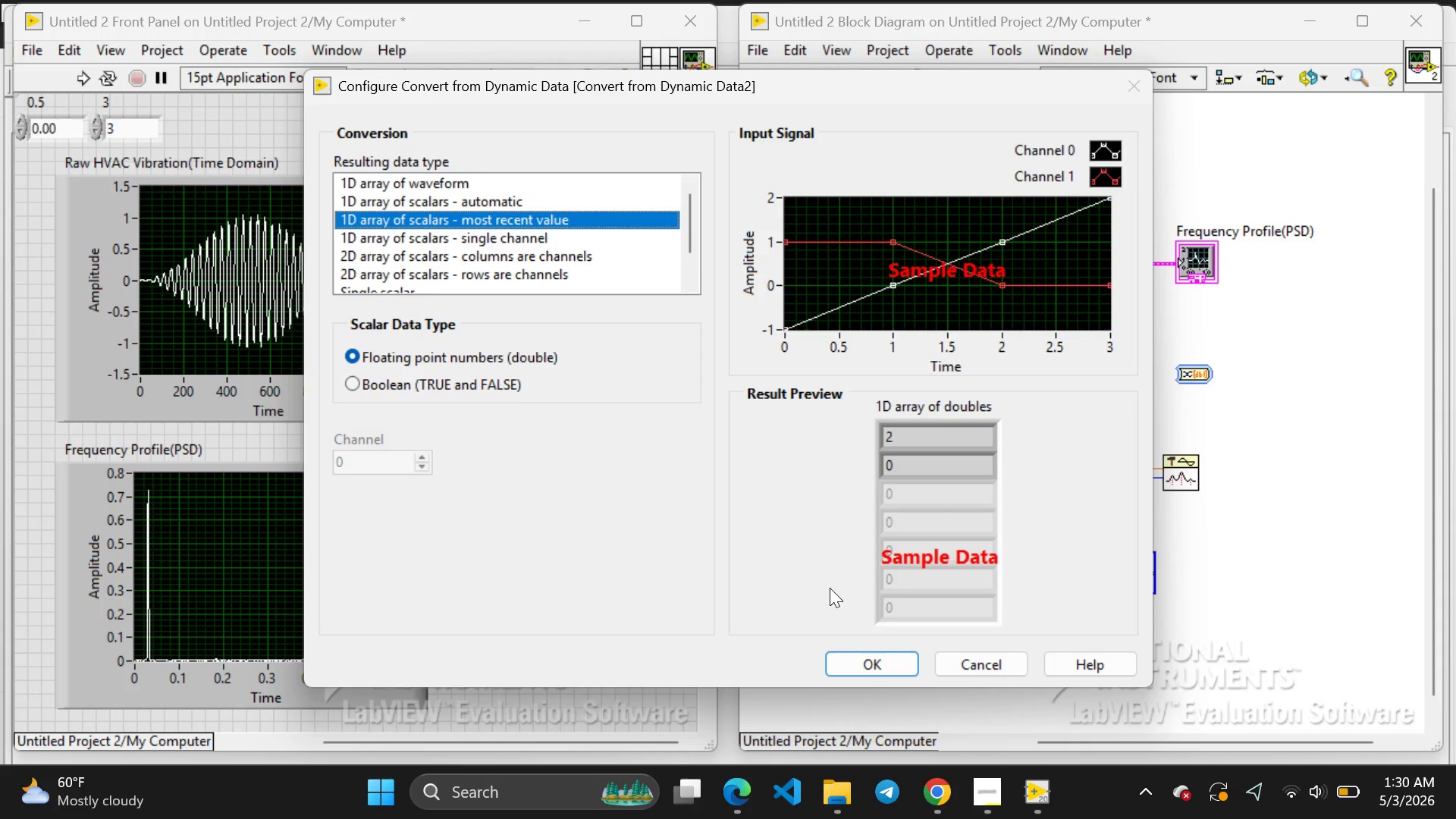 
wait(10.12)
 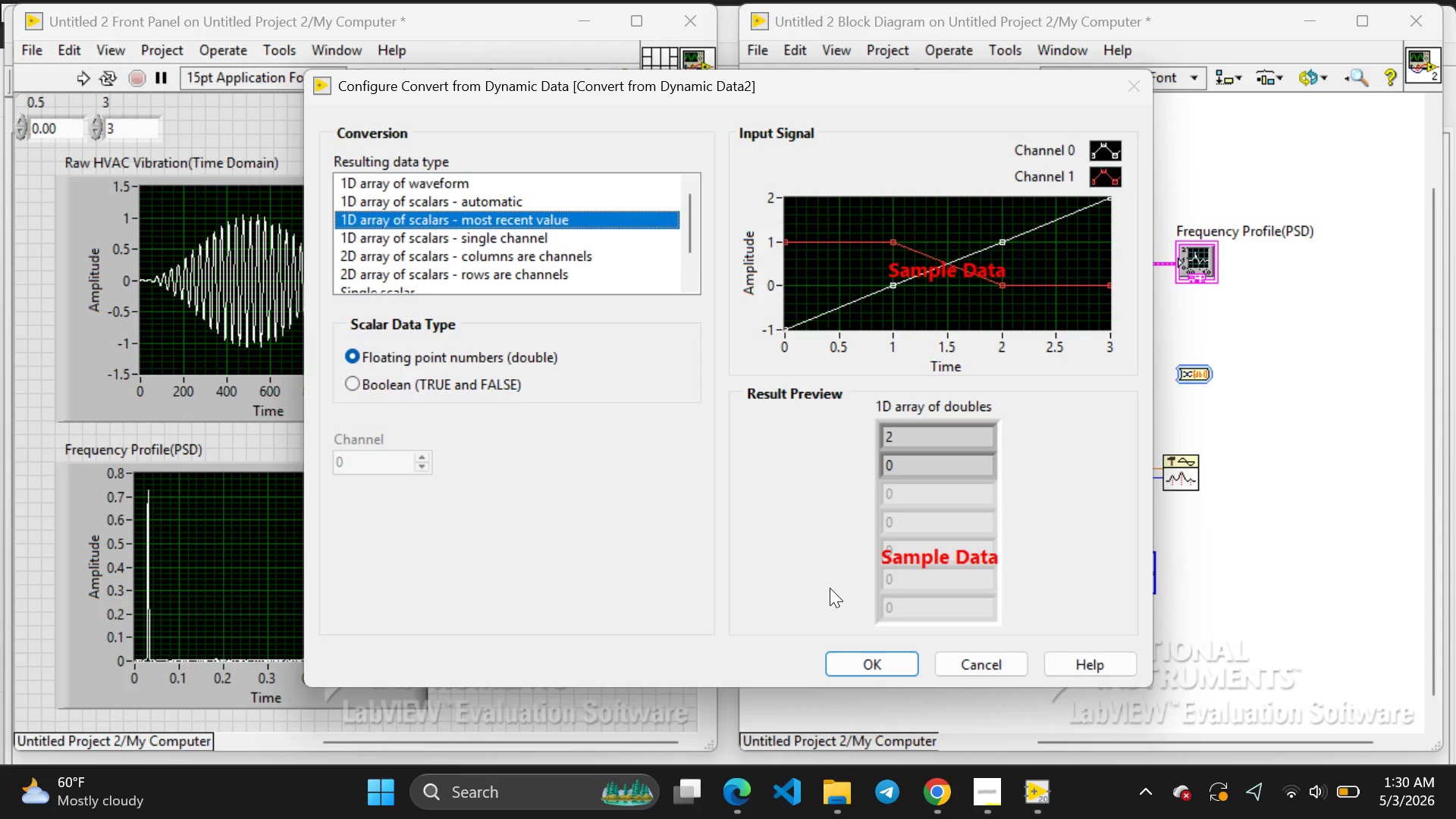 
left_click([849, 661])
 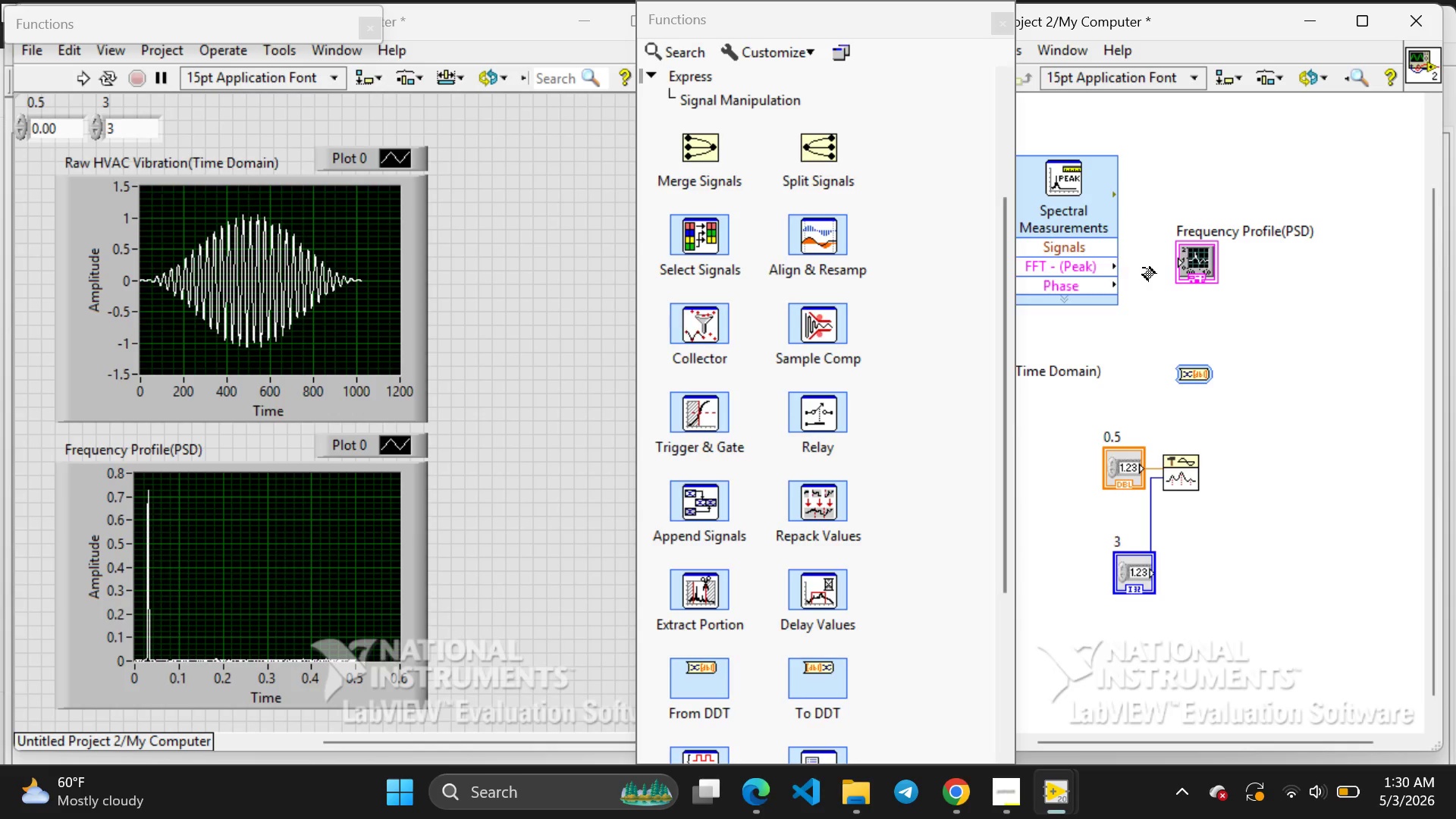 
wait(6.05)
 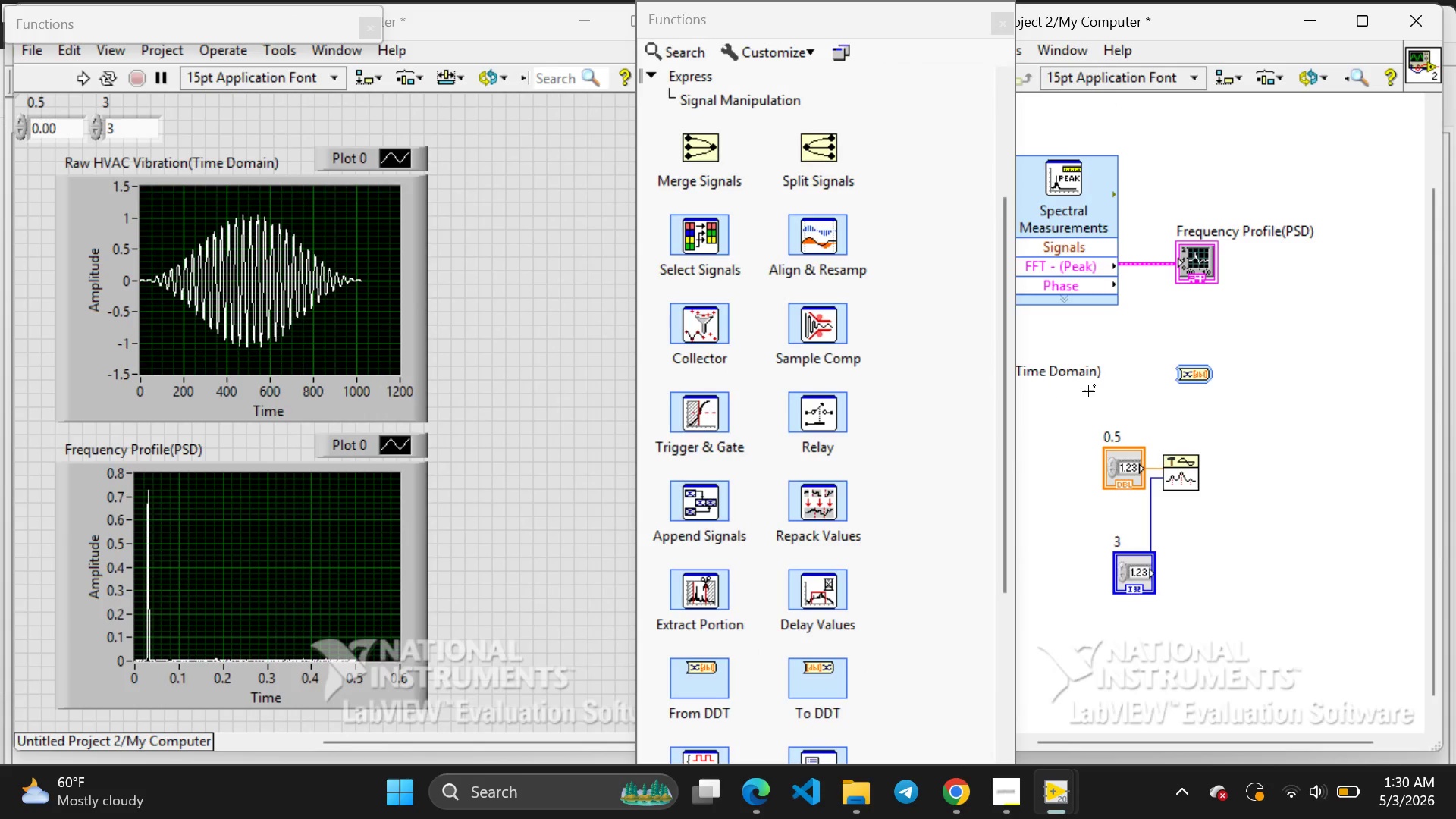 
left_click_drag(start_coordinate=[1144, 268], to_coordinate=[1177, 375])
 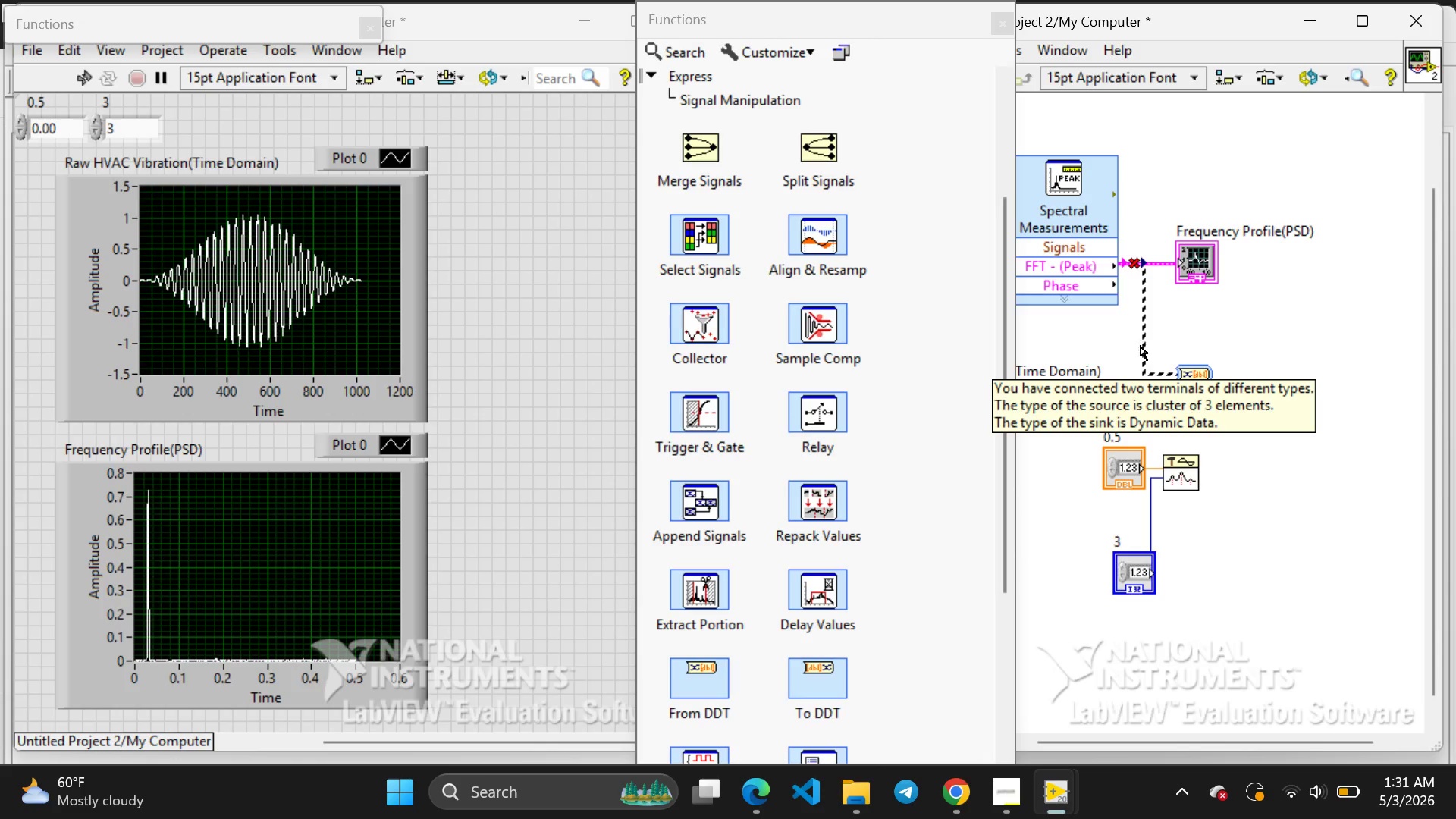 
left_click([1146, 344])
 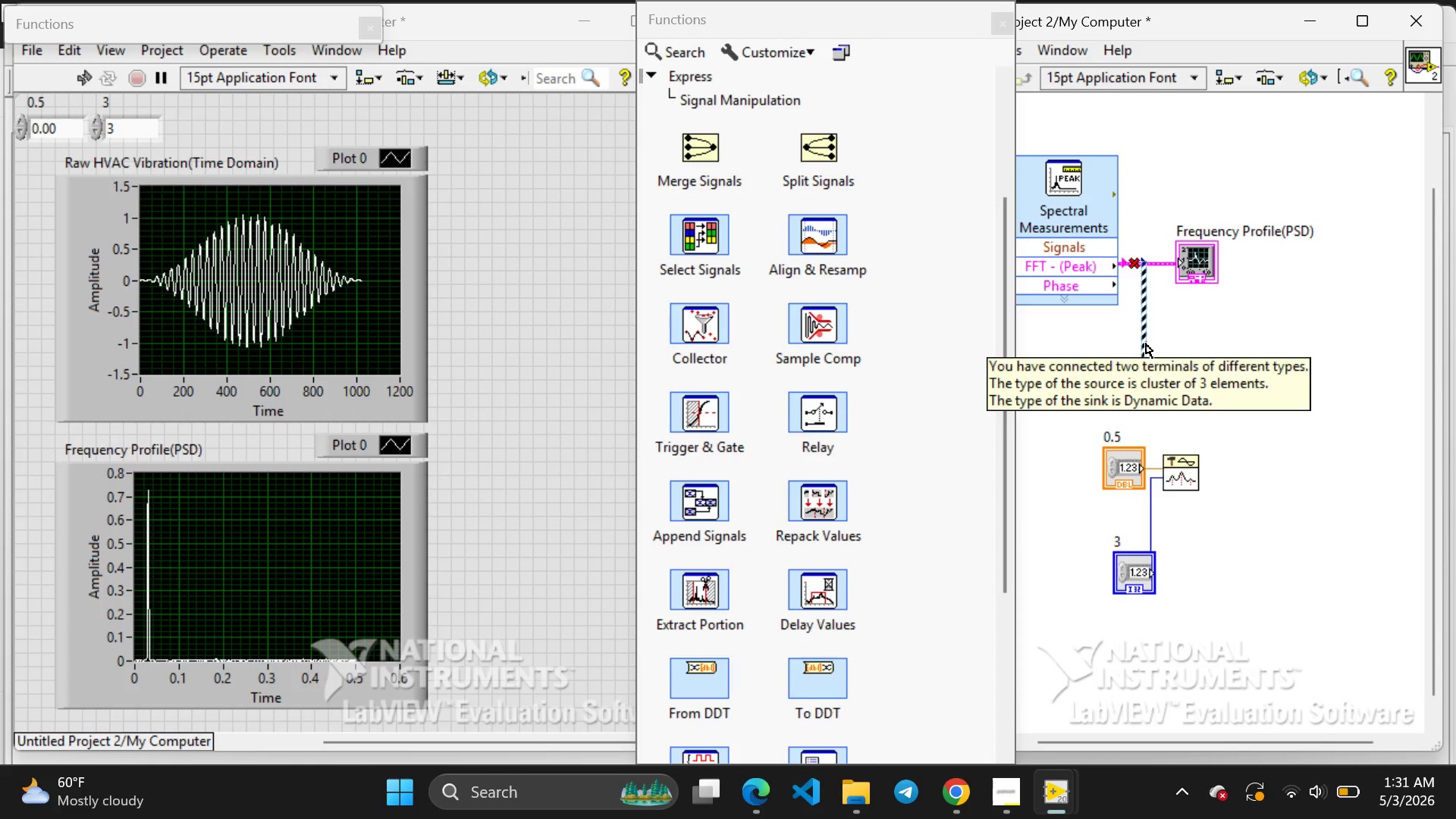 
key(Backspace)
 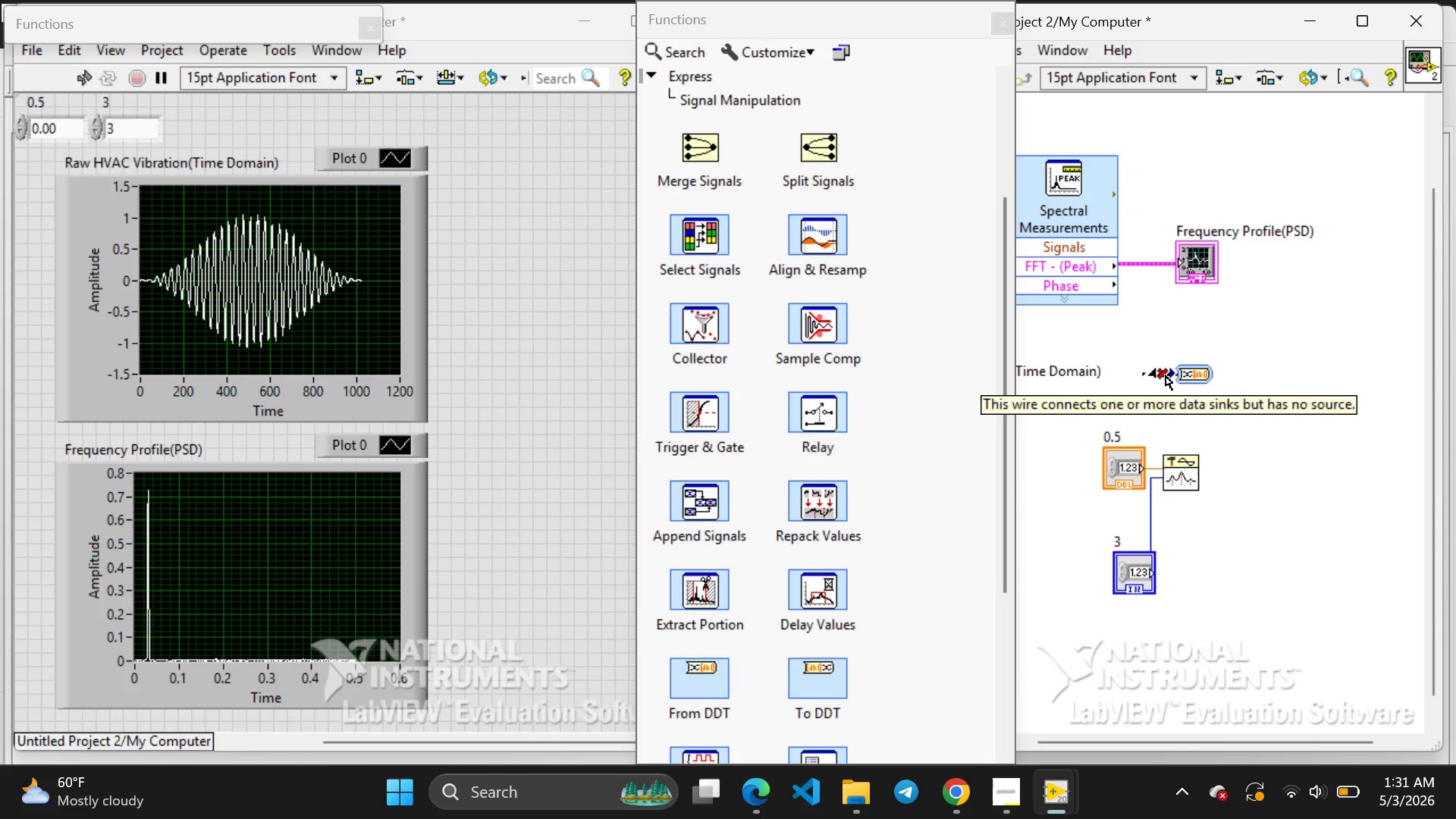 
left_click([1163, 375])
 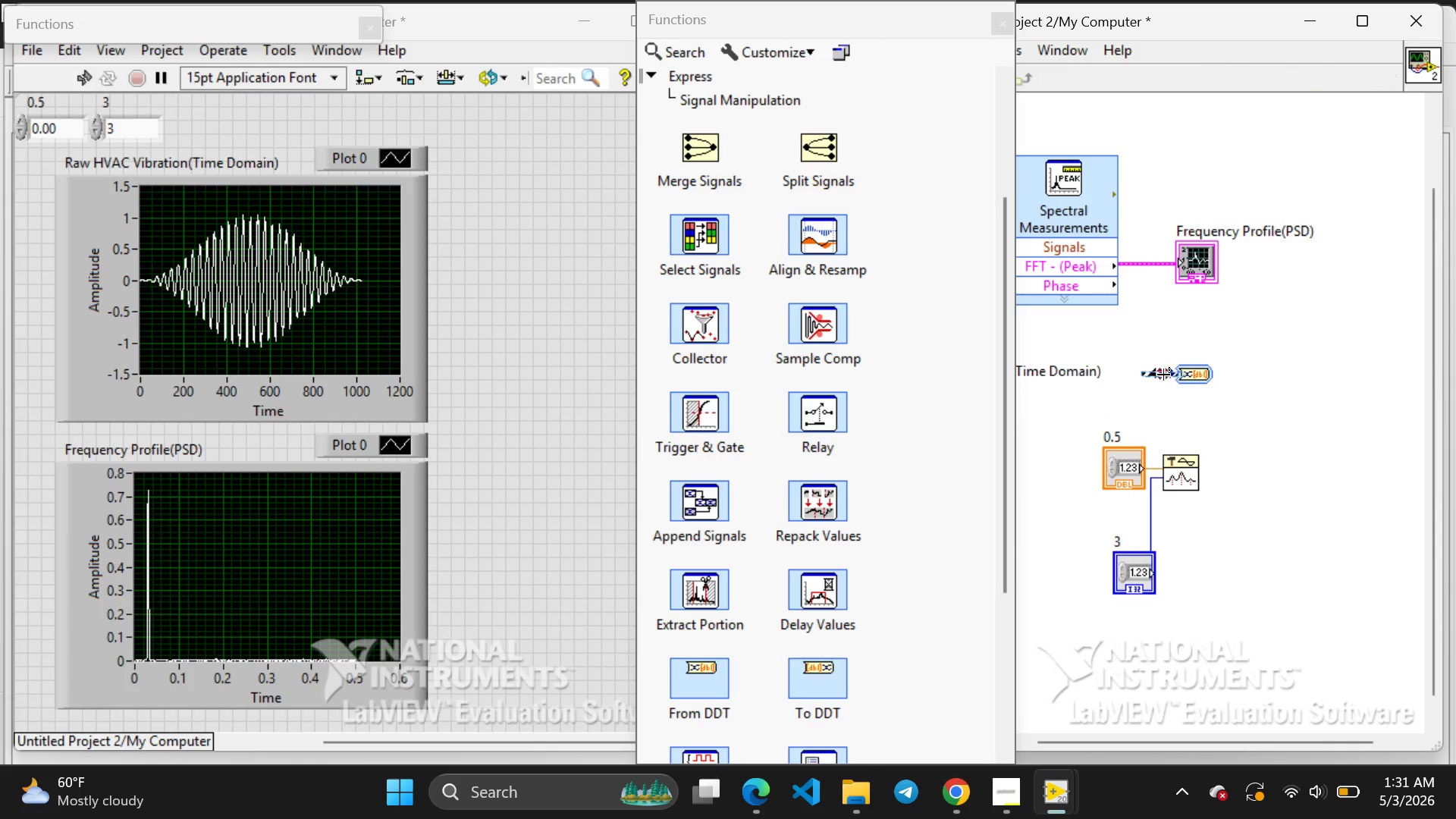 
key(Backspace)
 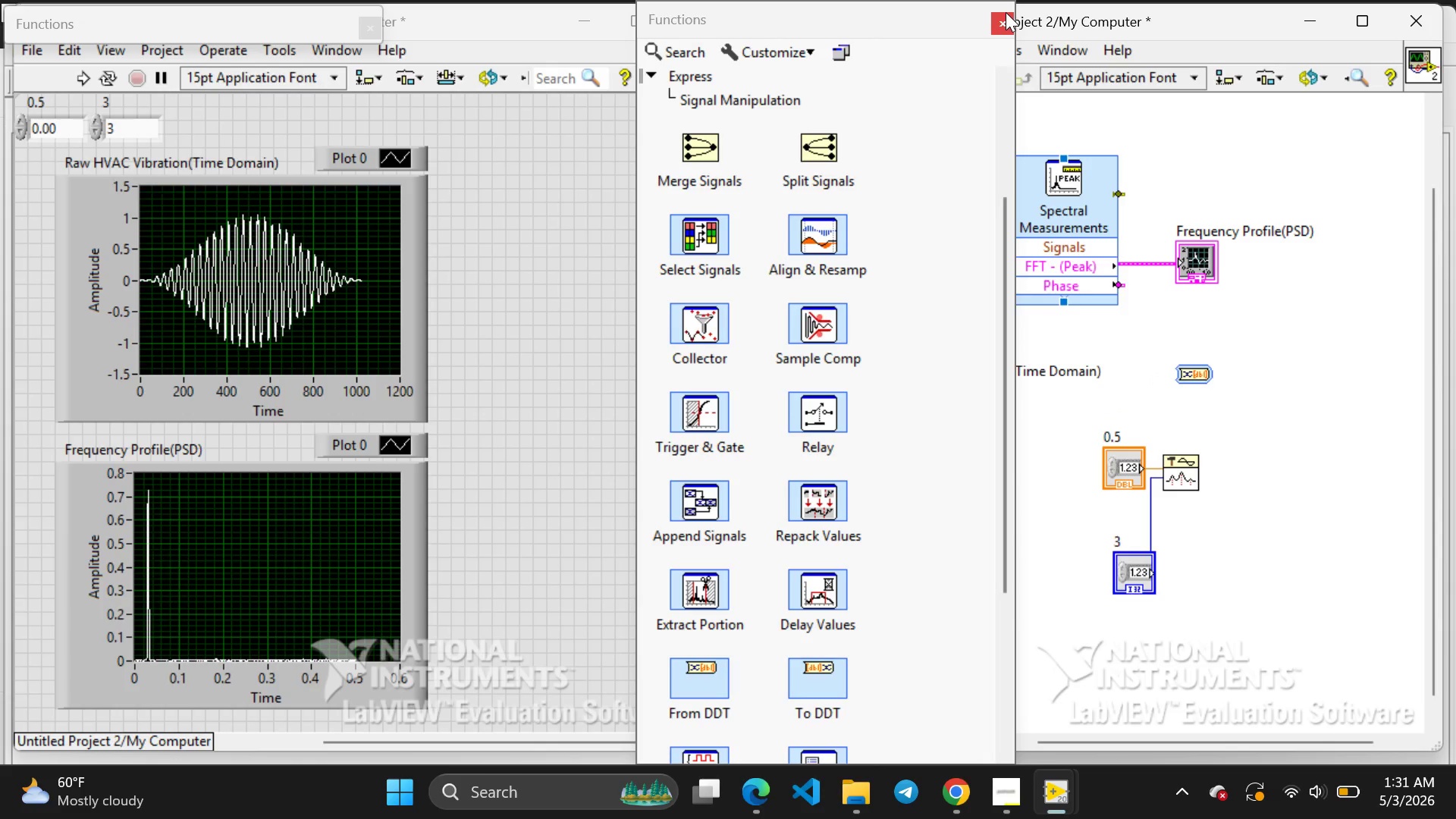 
left_click([1006, 12])
 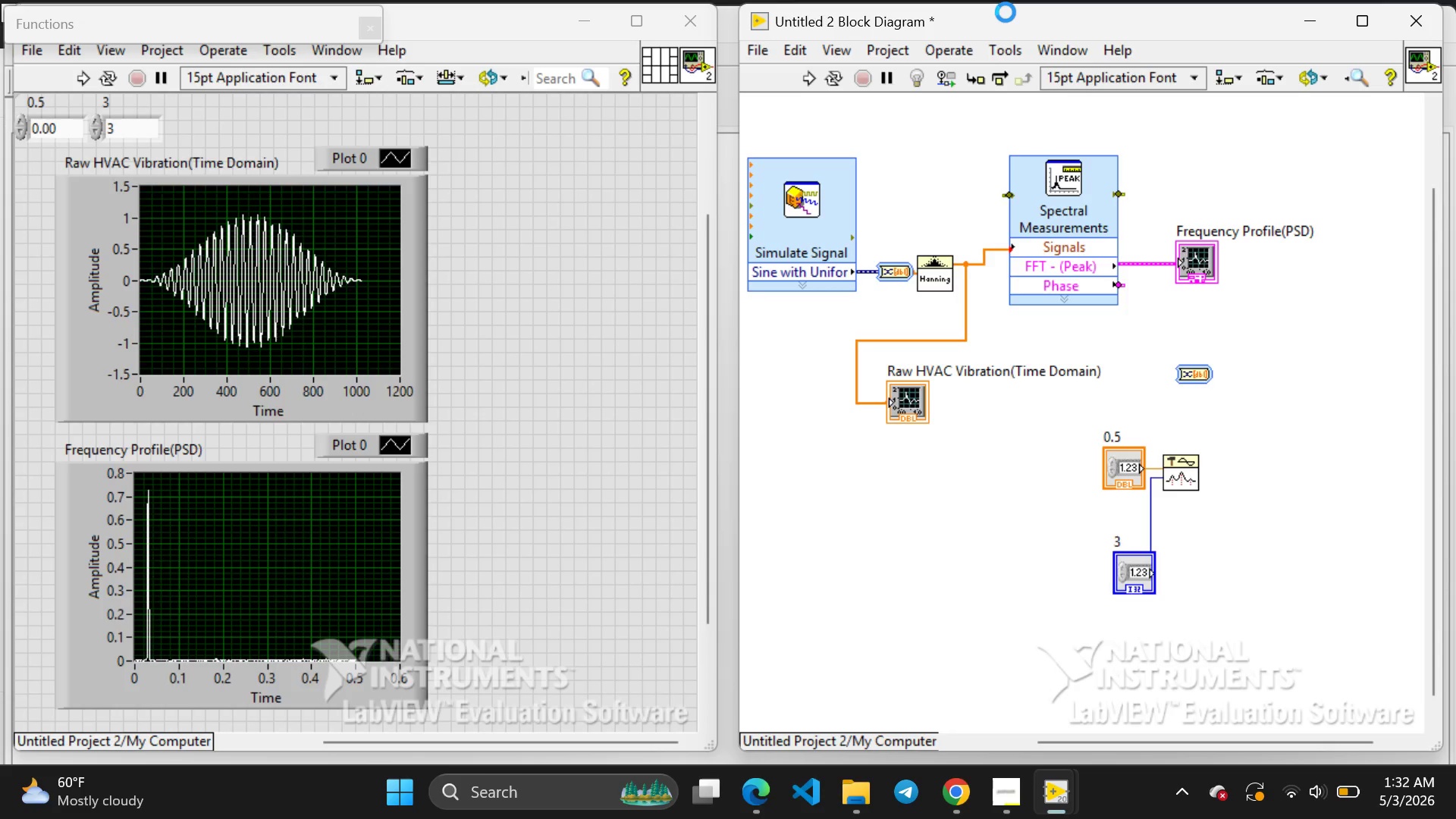 
wait(107.62)
 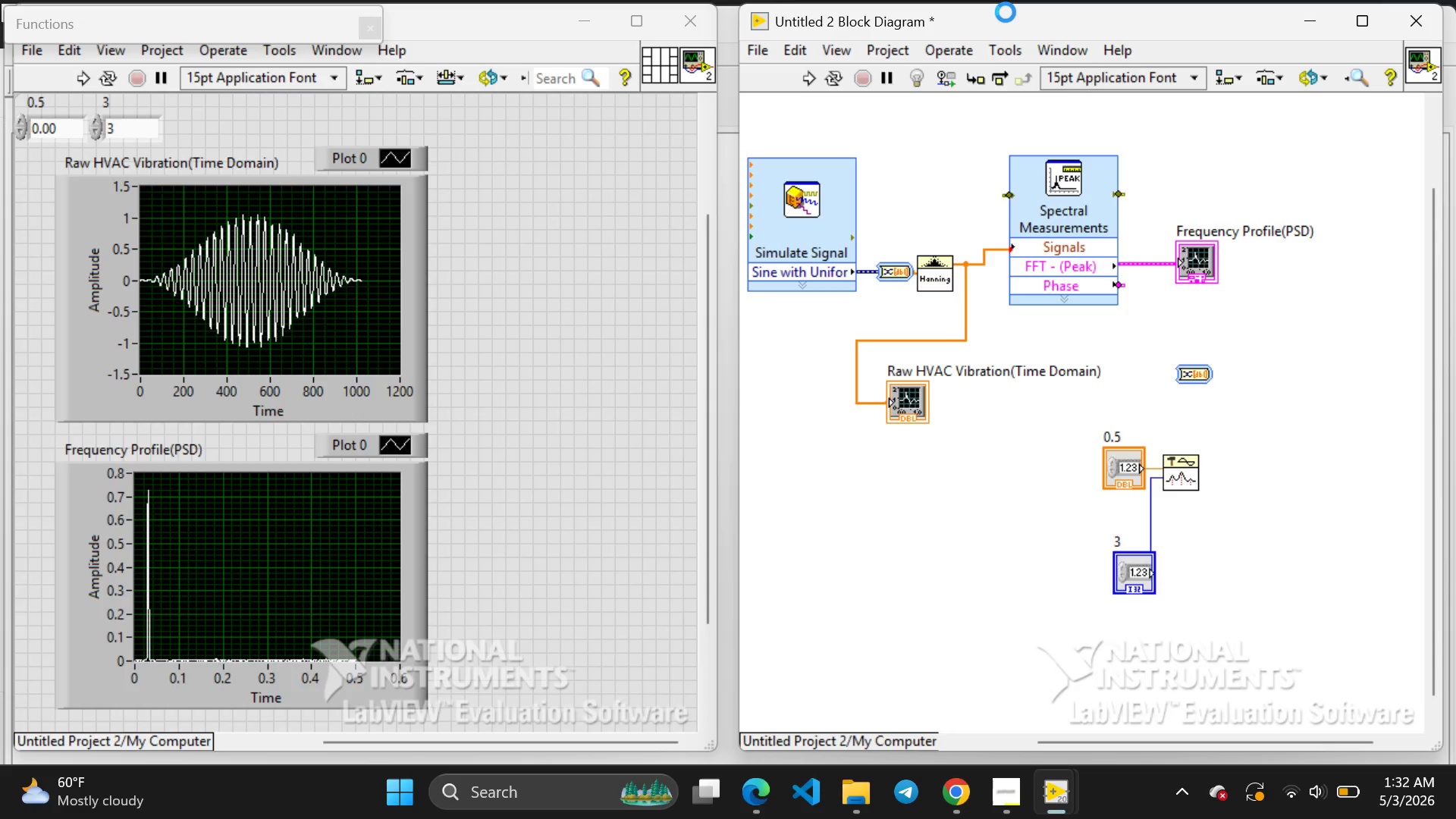 
right_click([1198, 375])
 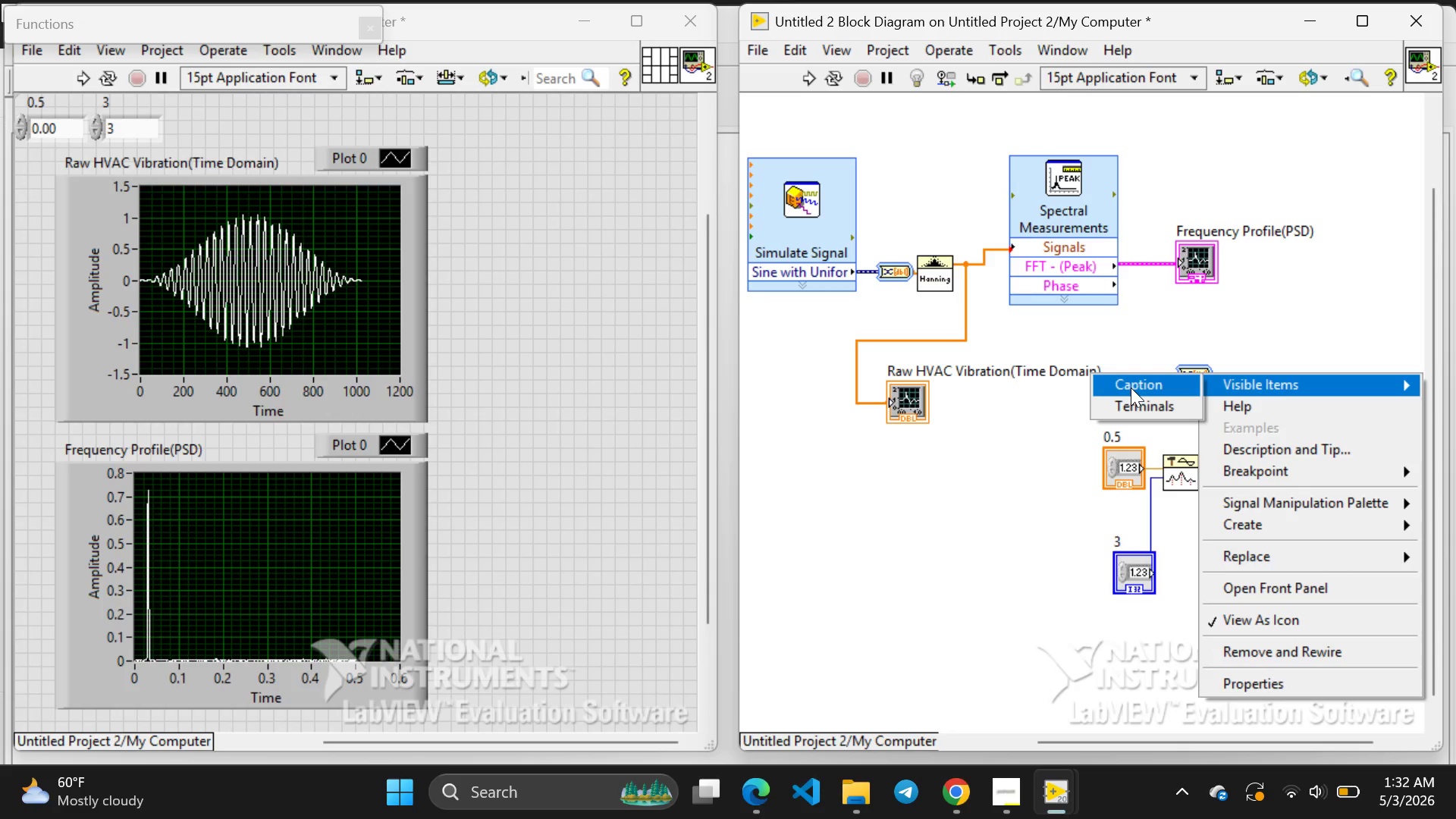 
left_click([1131, 388])
 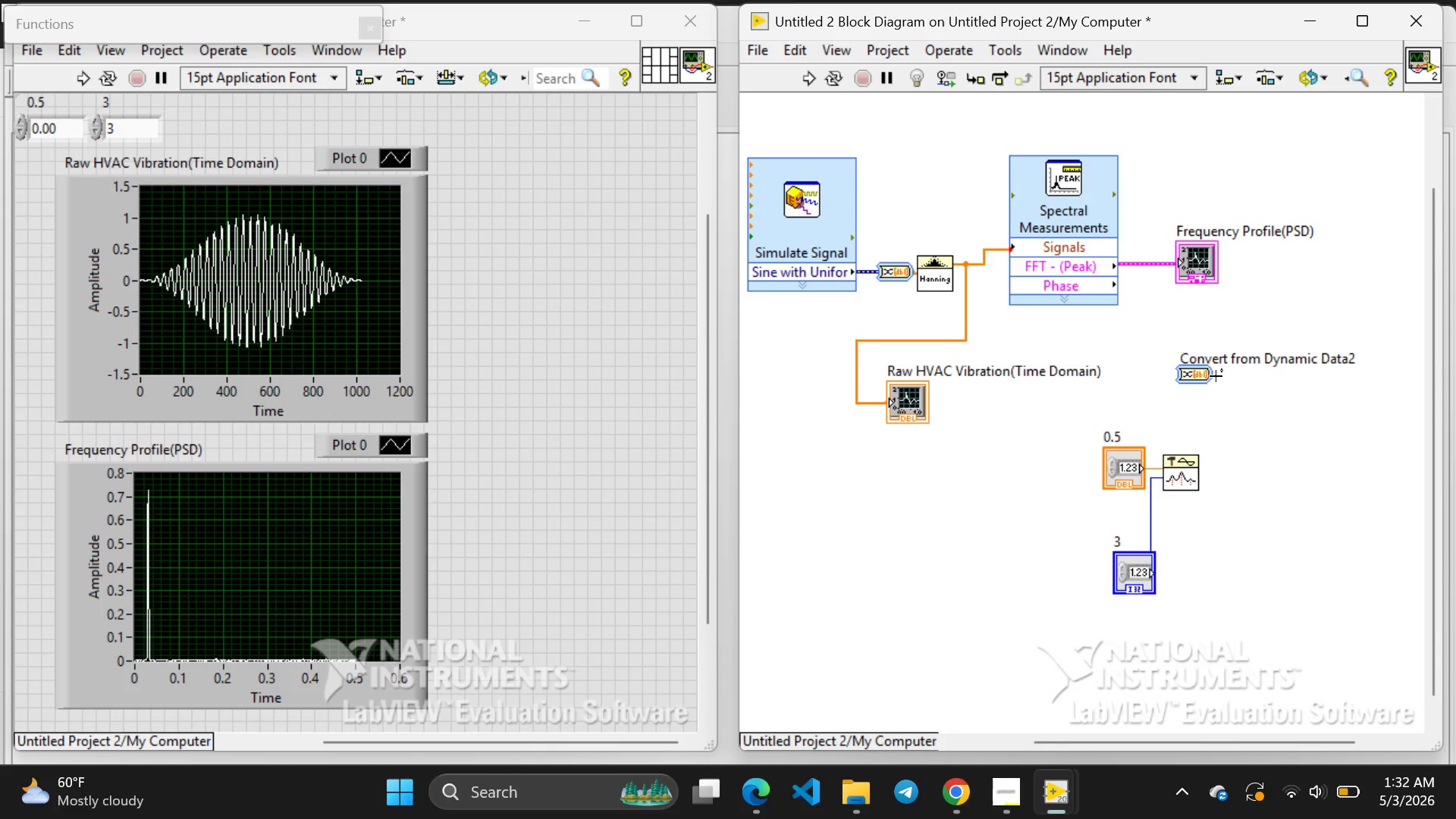 
left_click([1201, 371])
 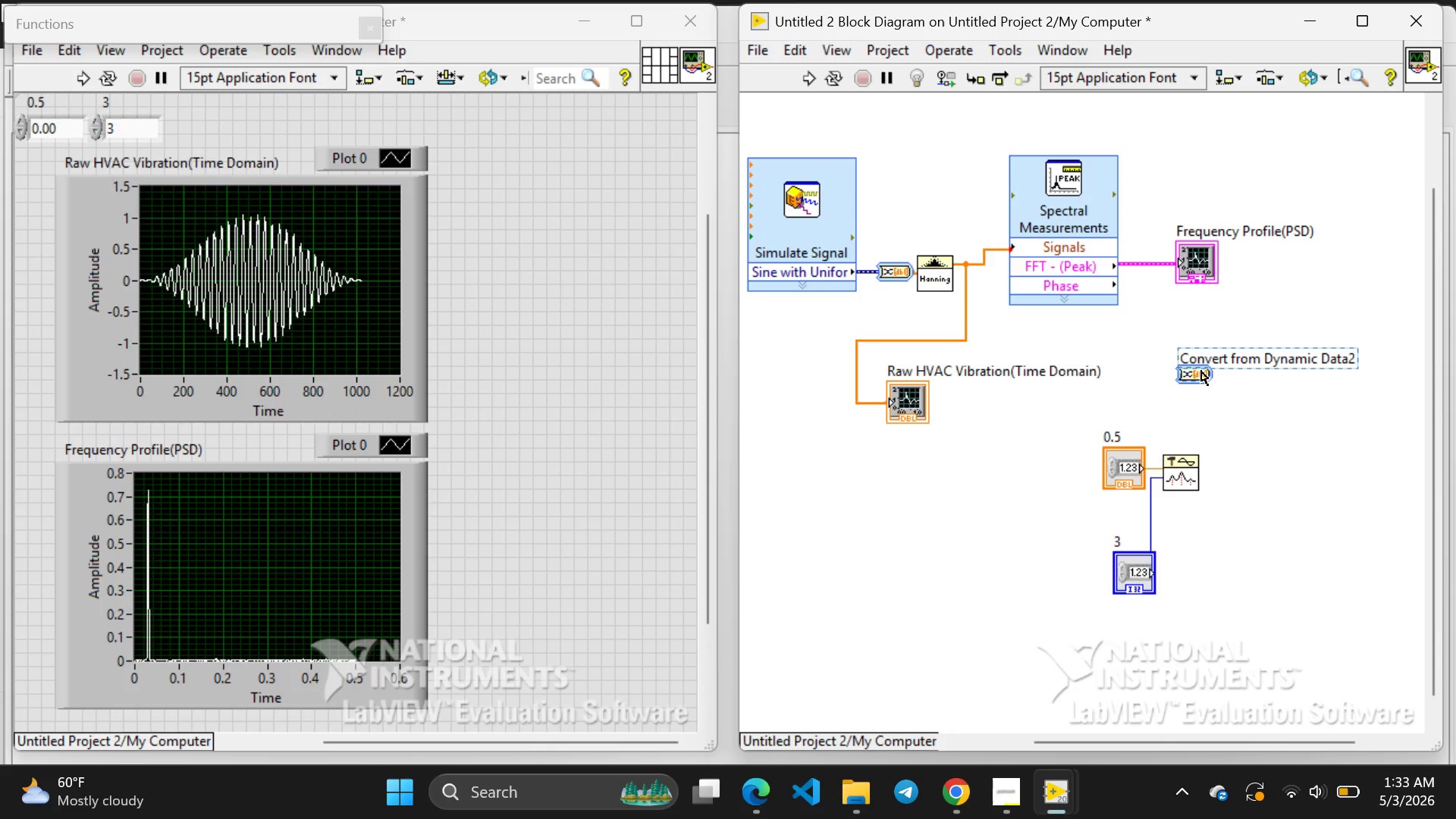 
key(Backspace)
 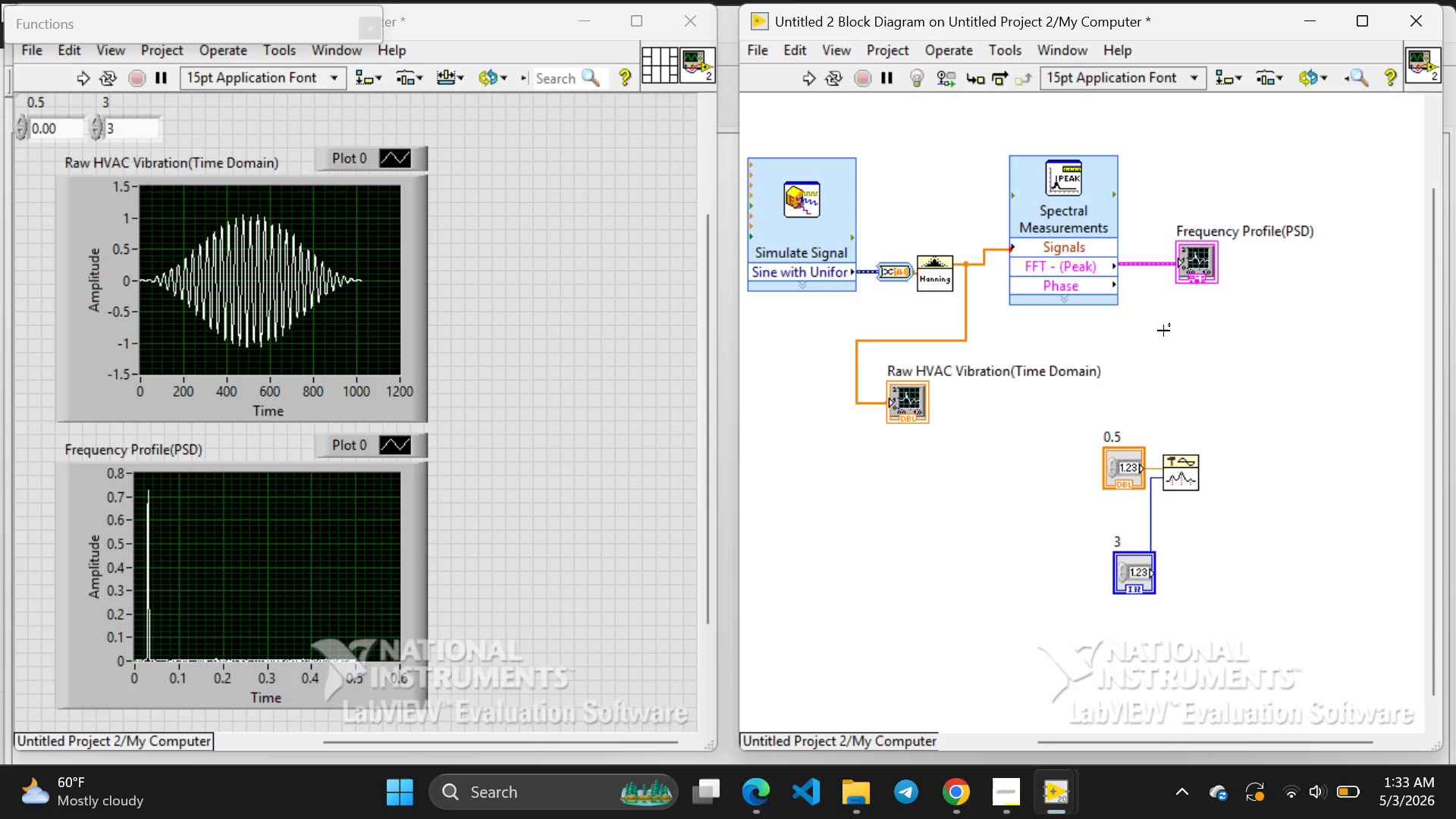 
right_click([1163, 353])
 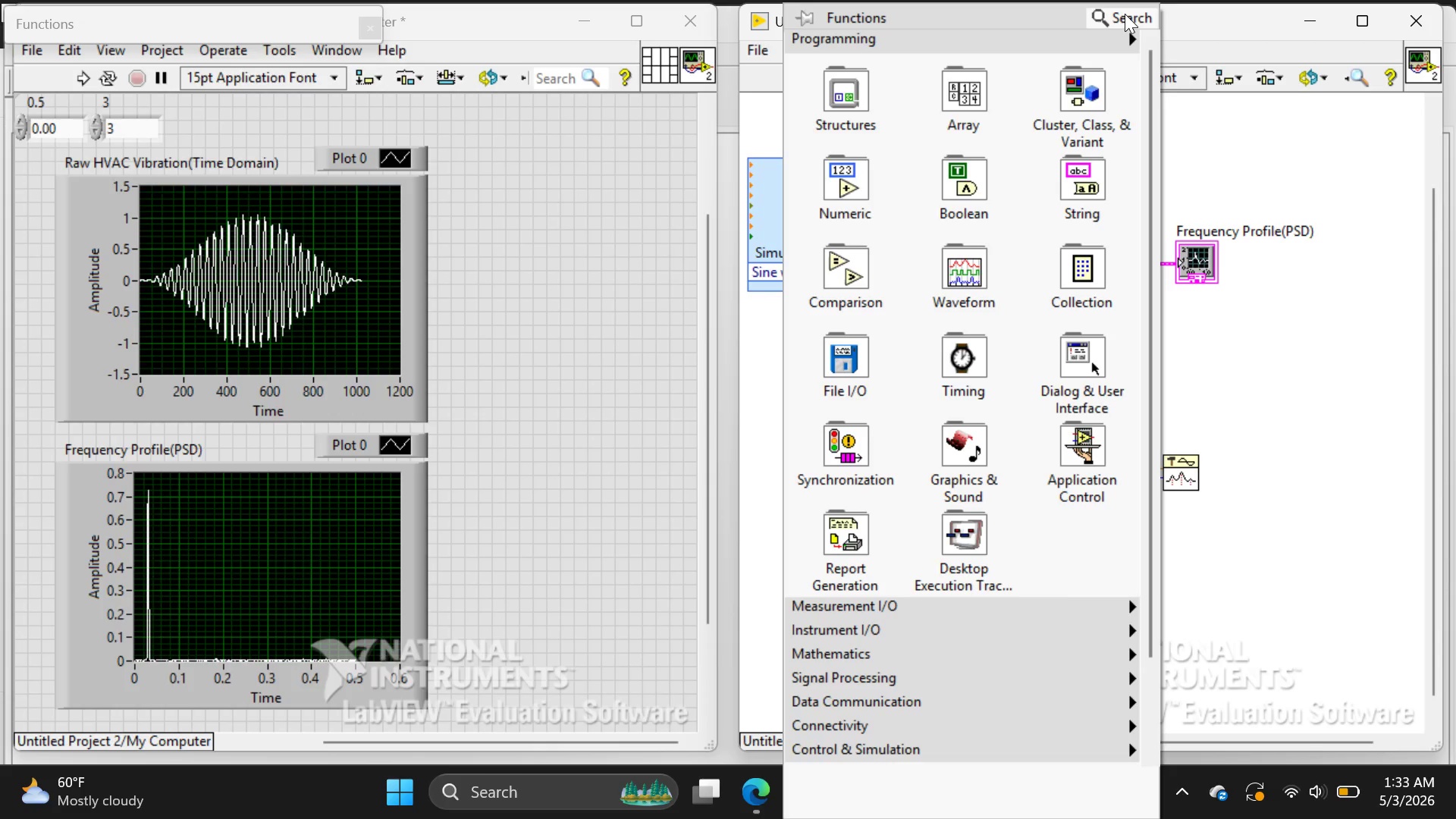 
wait(12.92)
 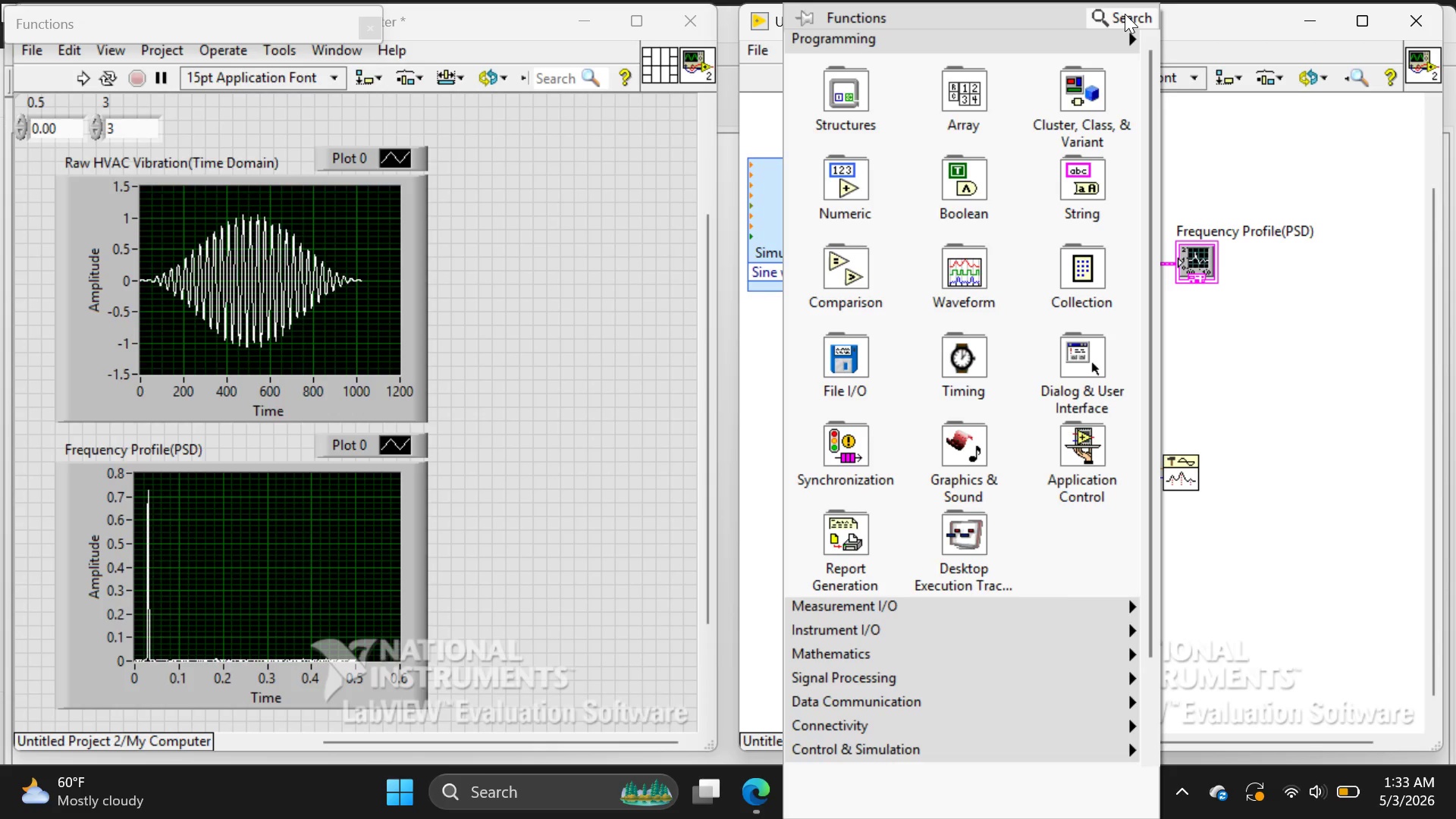 
left_click([1125, 14])
 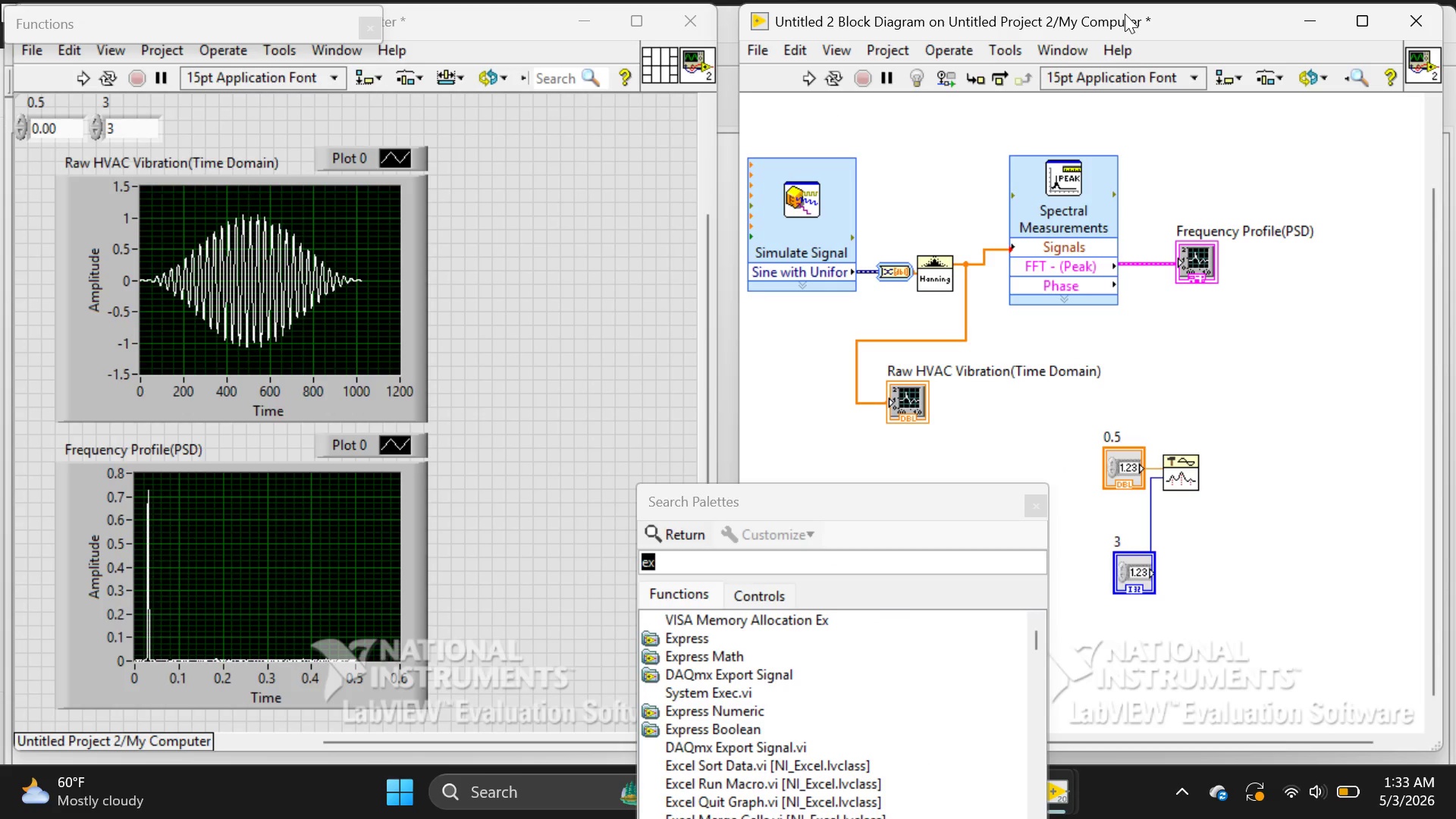 
type(express peak)
 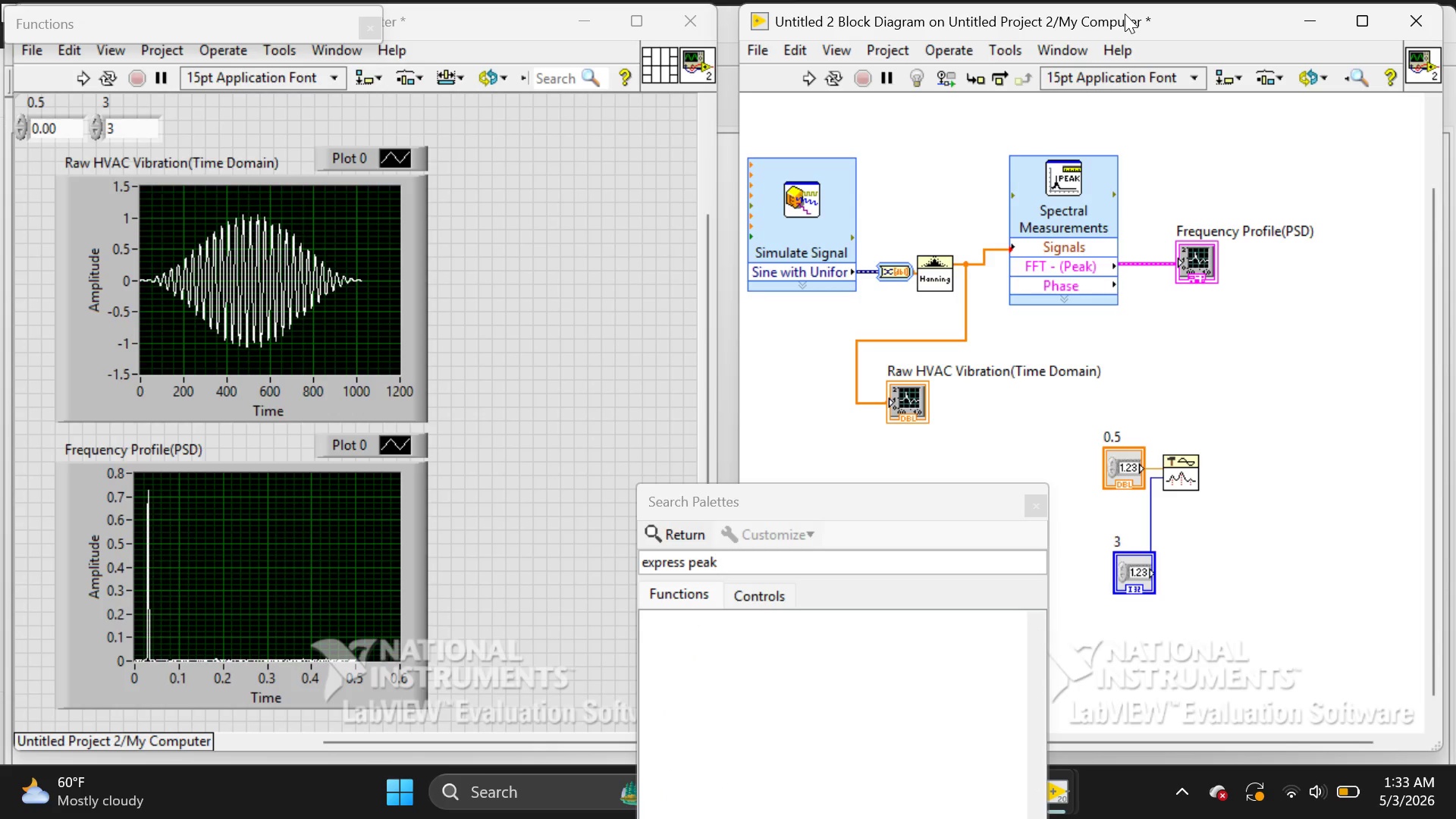 
wait(7.86)
 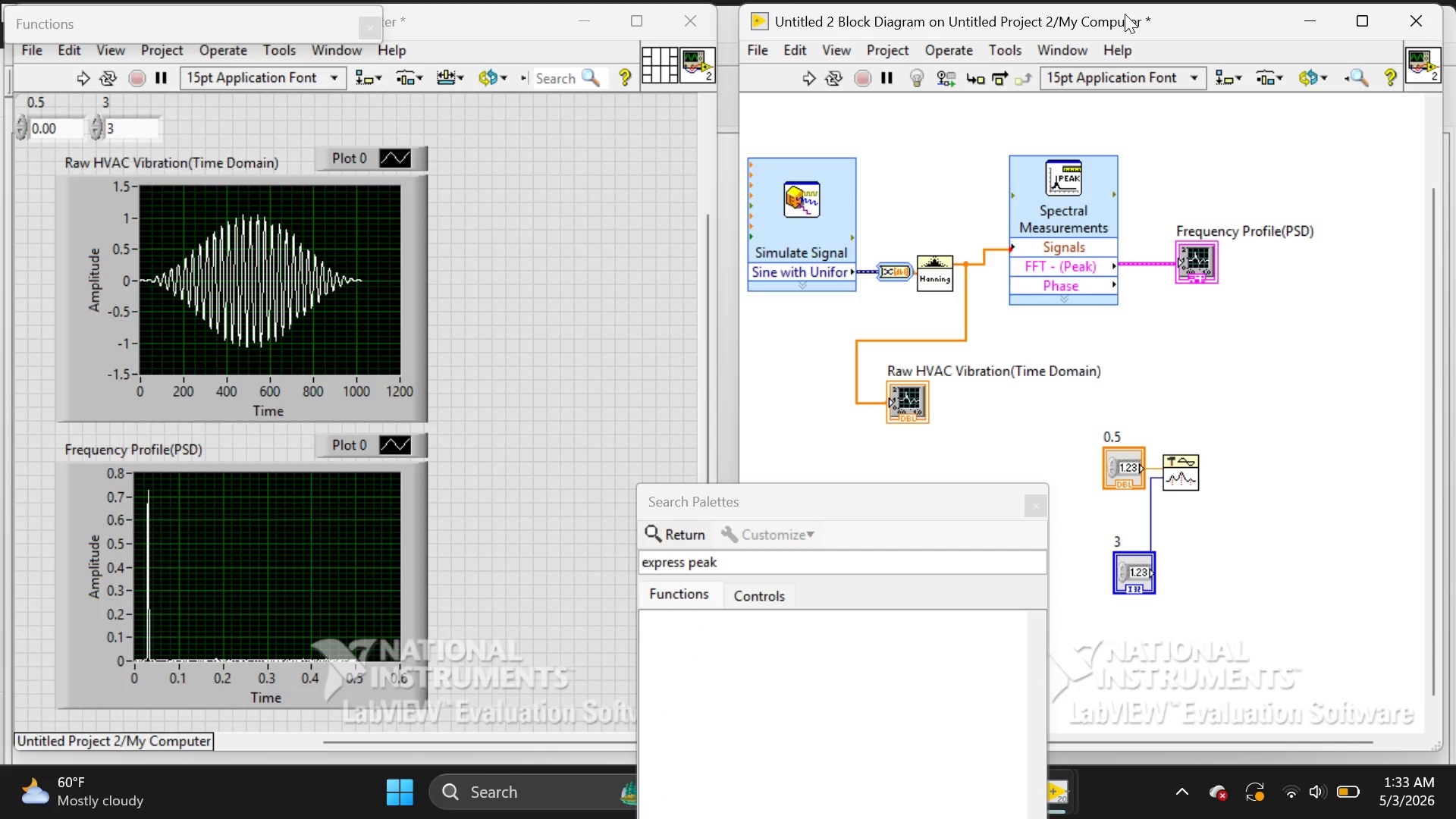 
key(Backspace)
 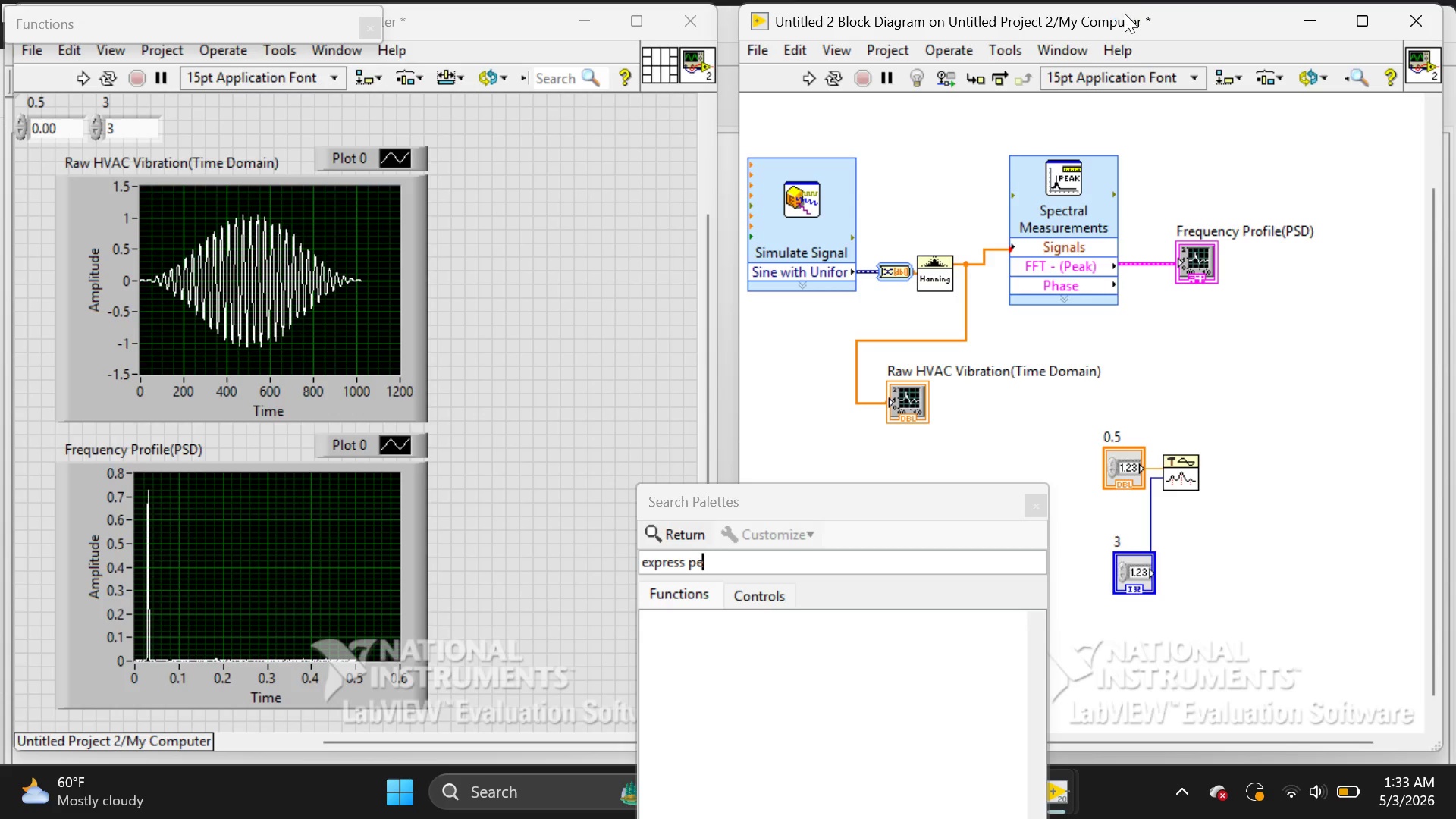 
key(Backspace)
 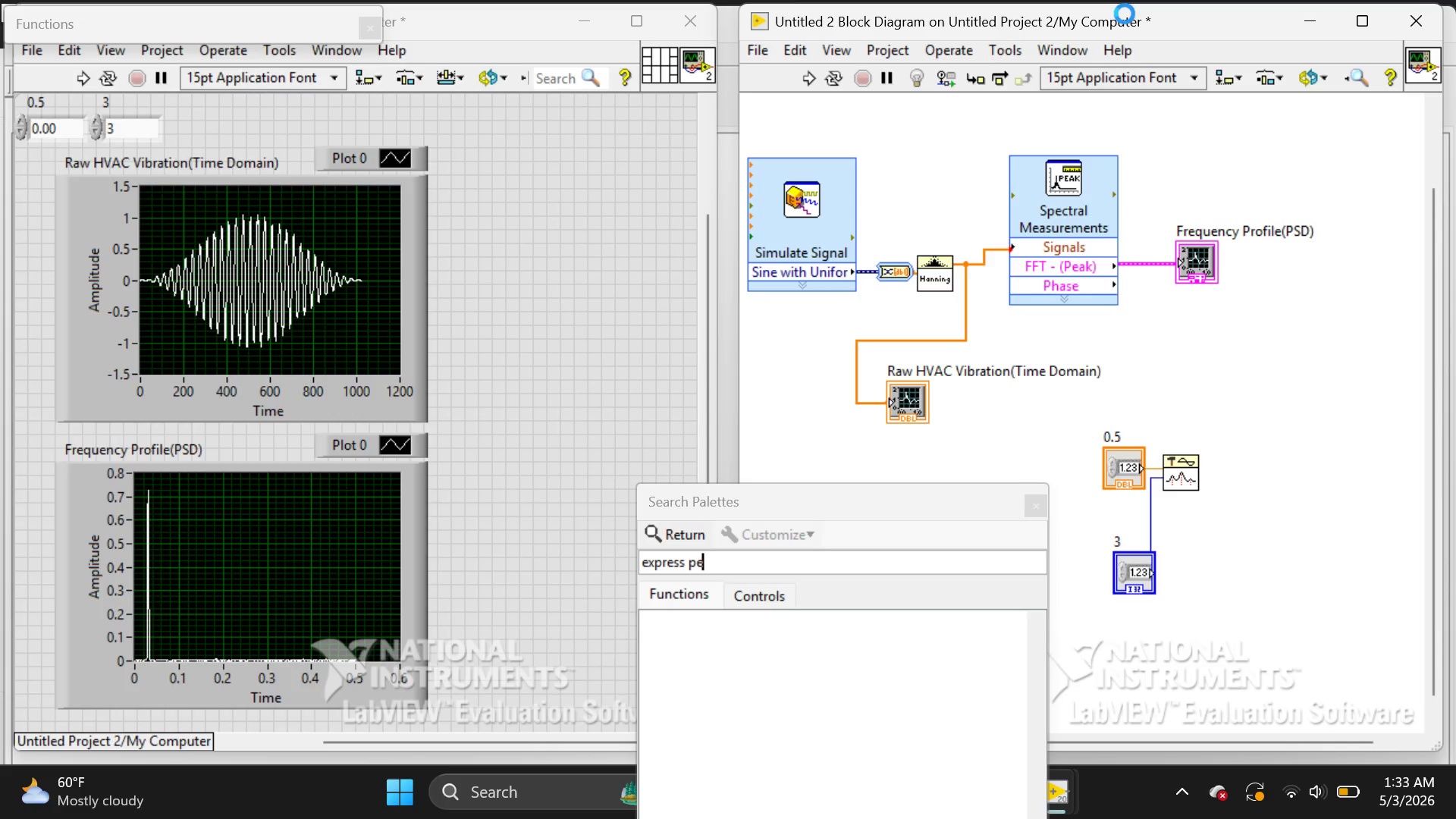 
key(Backspace)
 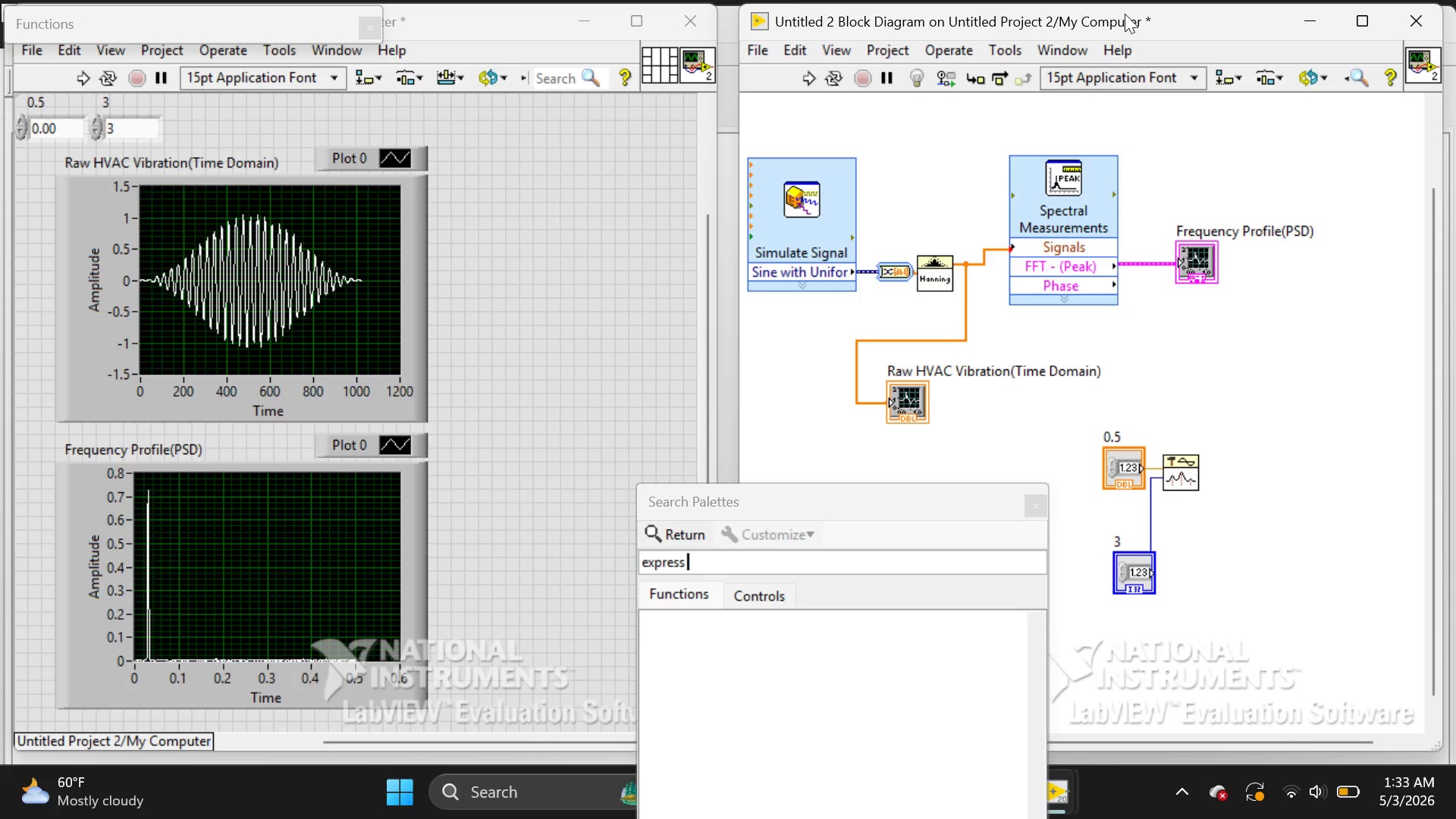 
key(Backspace)
 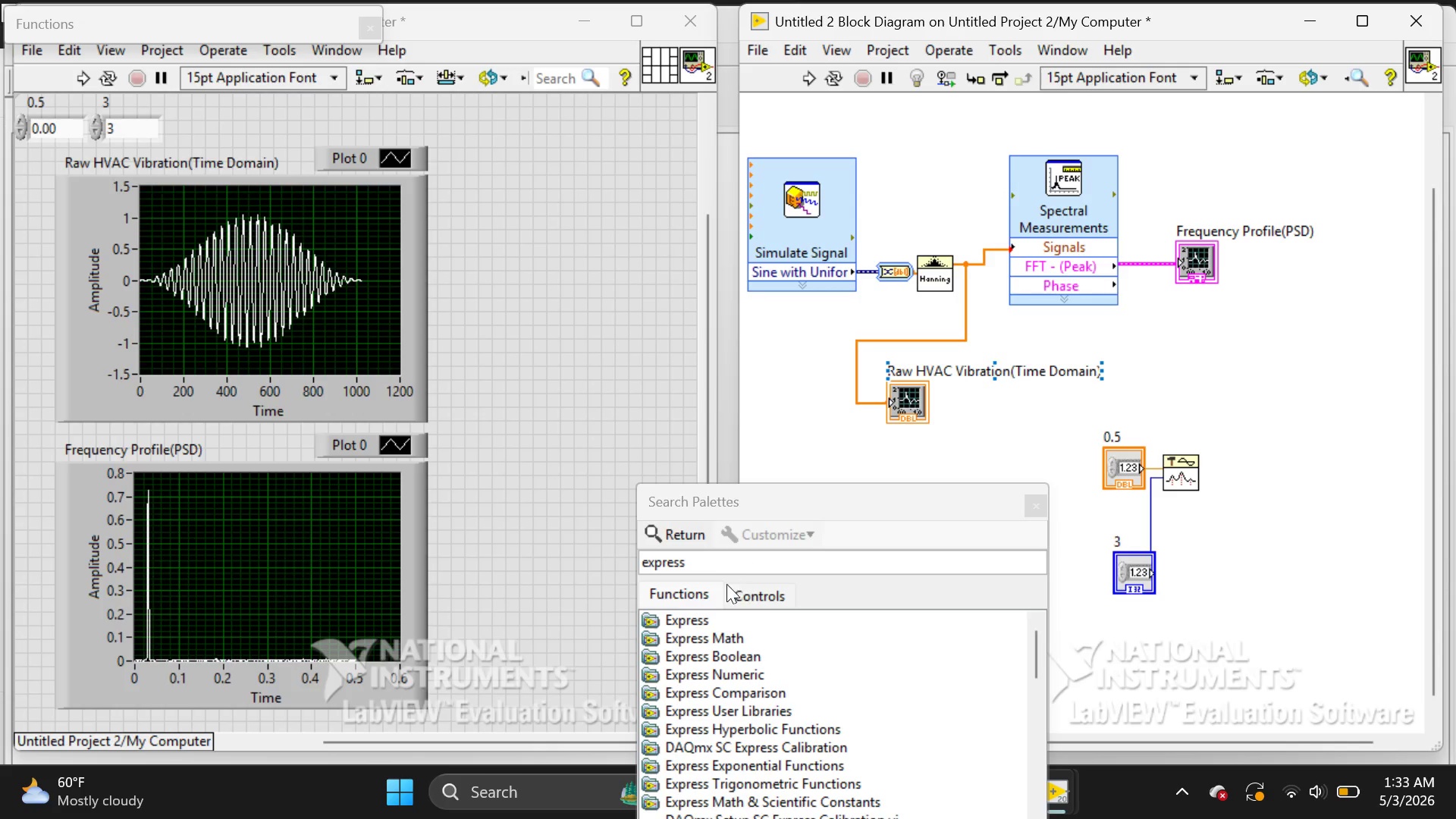 
left_click([698, 621])
 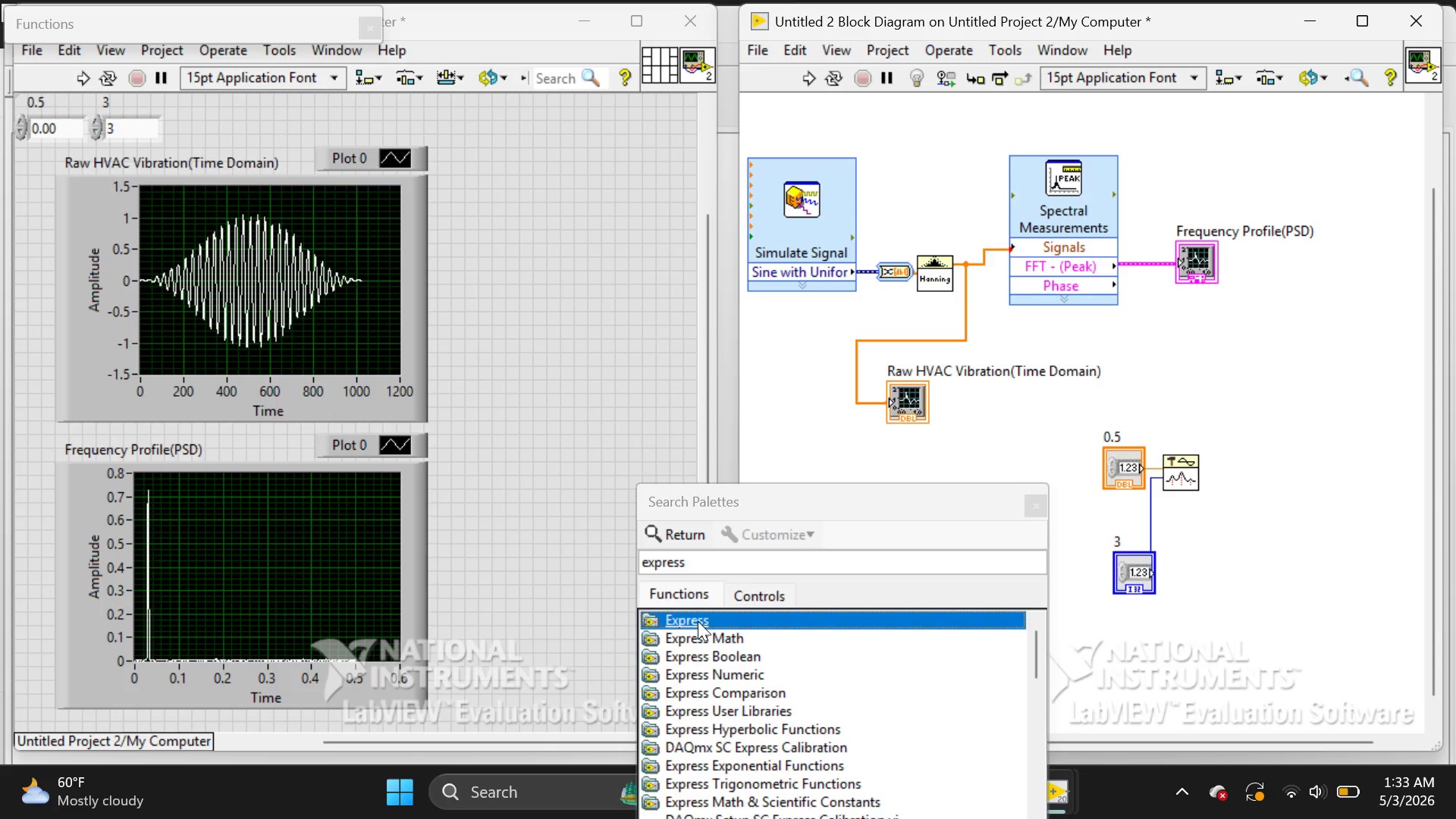 
double_click([698, 621])
 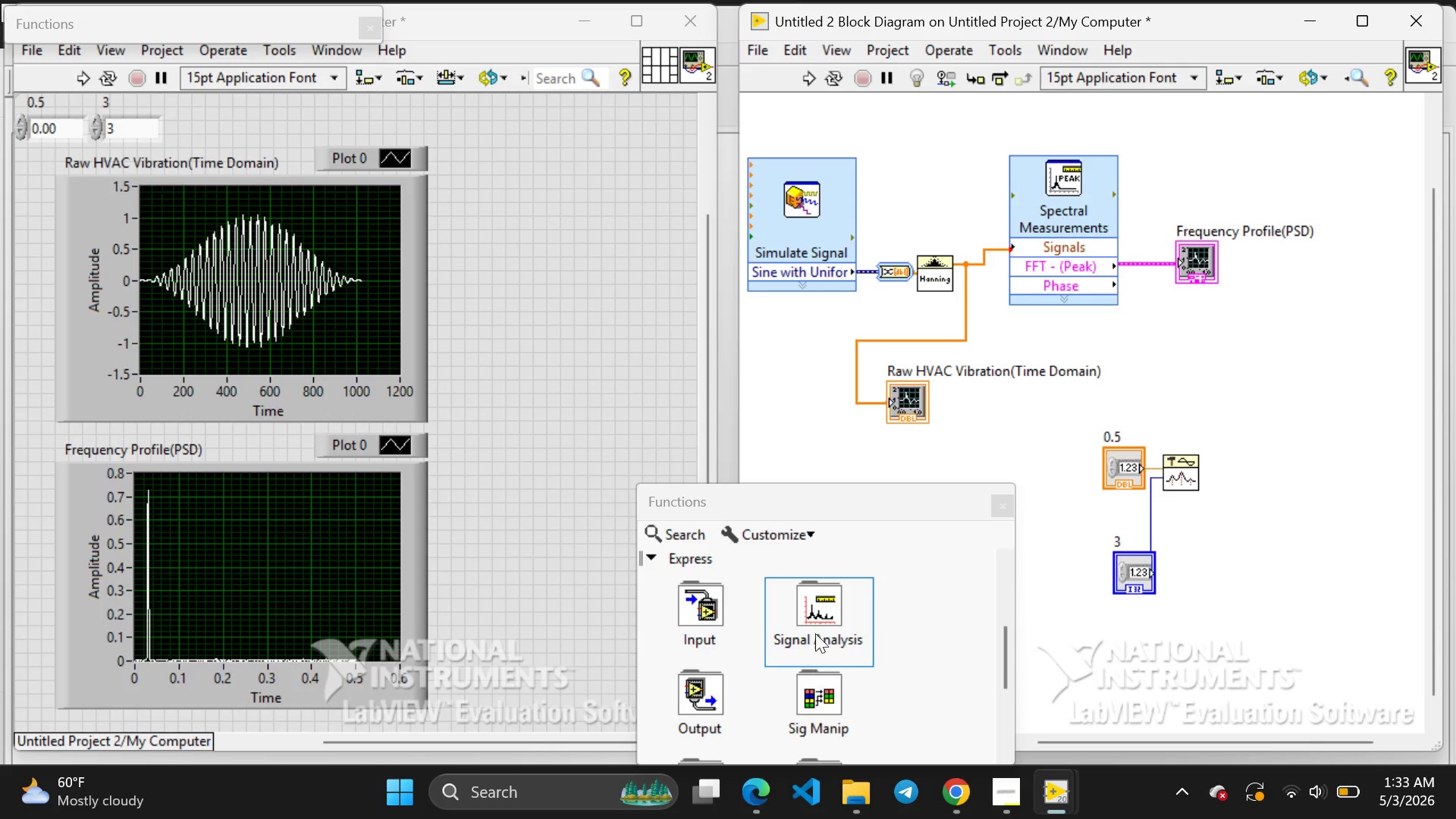 
left_click([814, 619])
 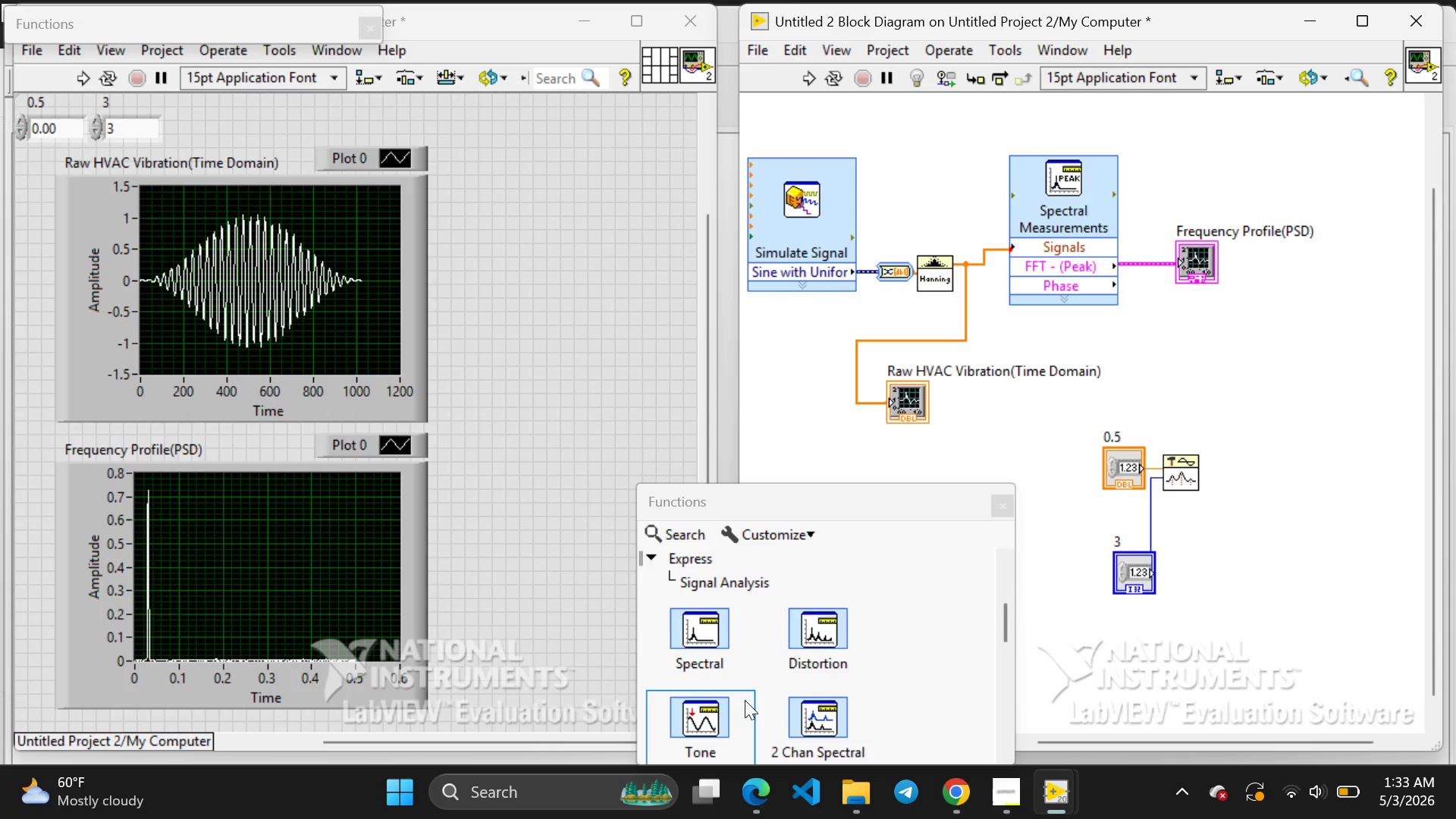 
scroll: coordinate [745, 700], scroll_direction: down, amount: 1.0
 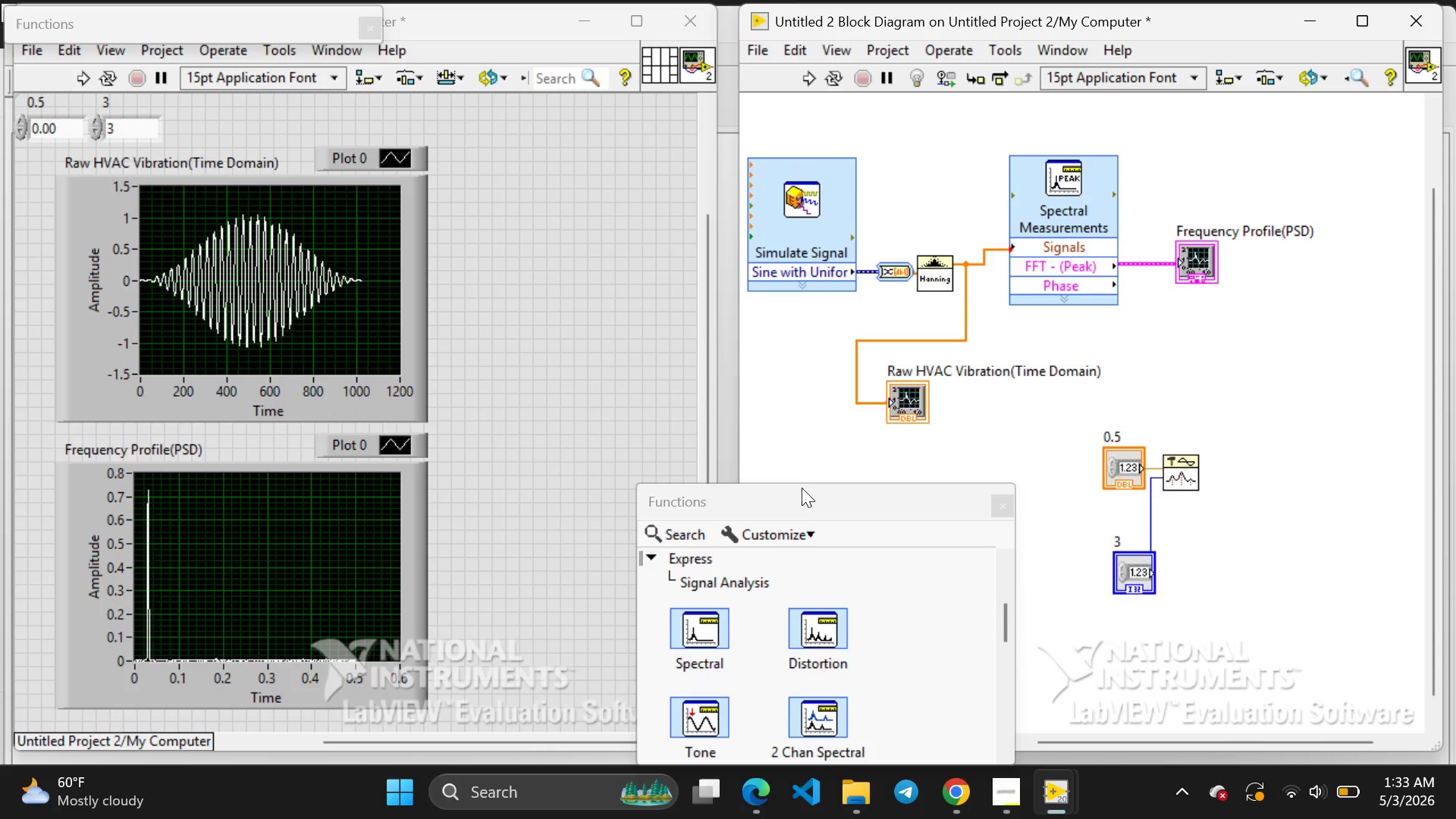 
left_click_drag(start_coordinate=[799, 482], to_coordinate=[811, 37])
 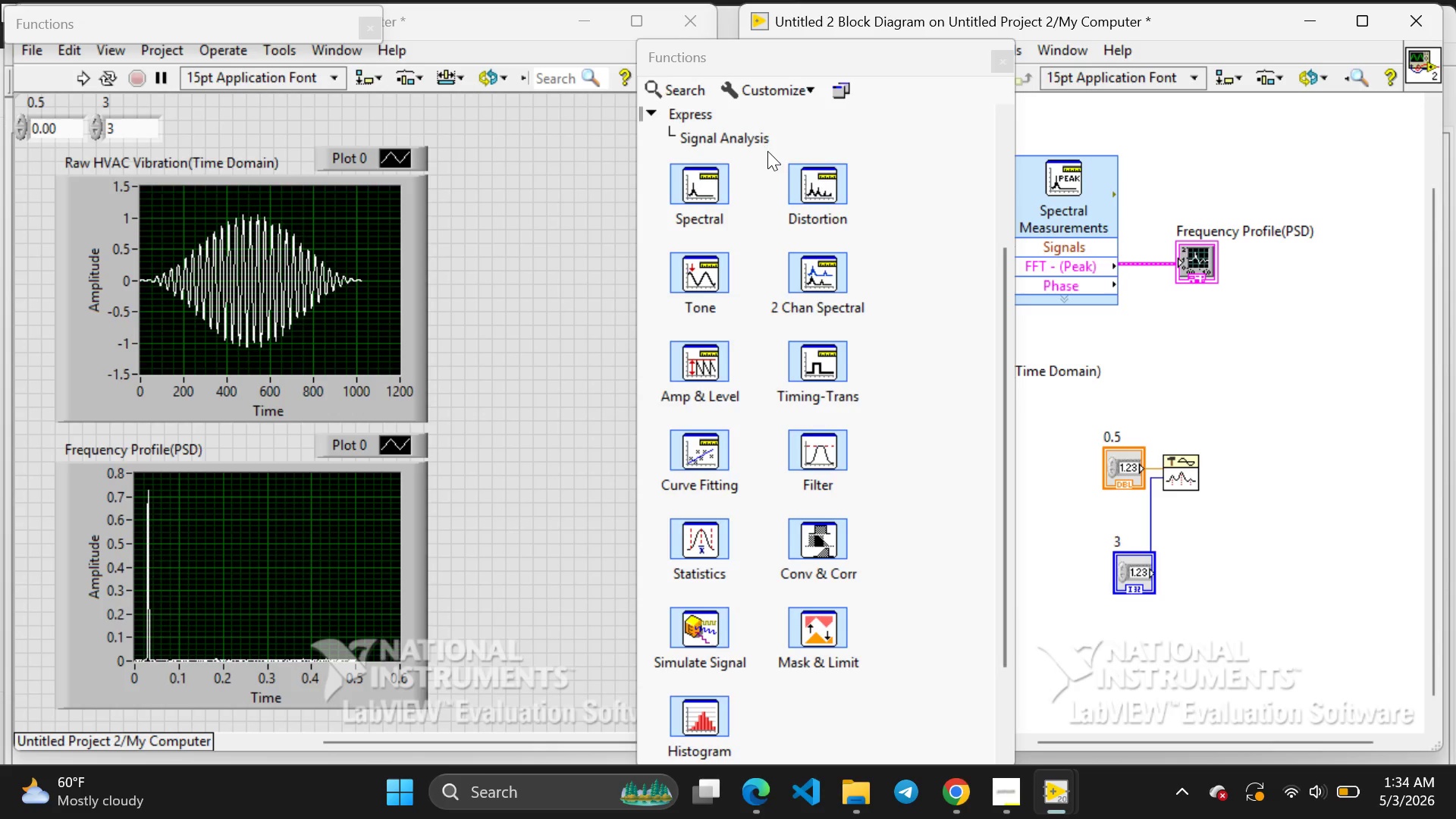 
wait(9.55)
 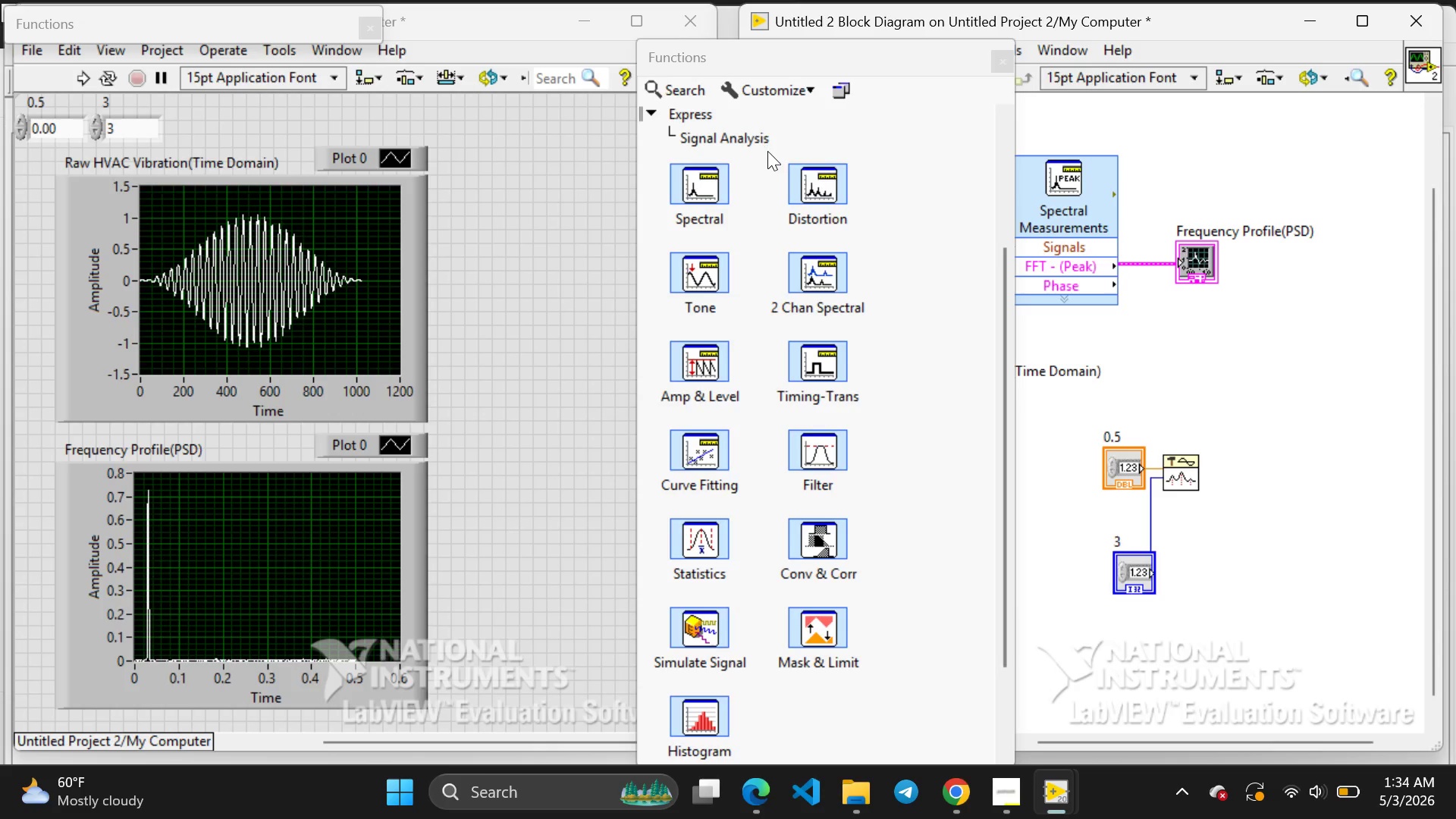 
left_click_drag(start_coordinate=[1019, 391], to_coordinate=[1247, 400])
 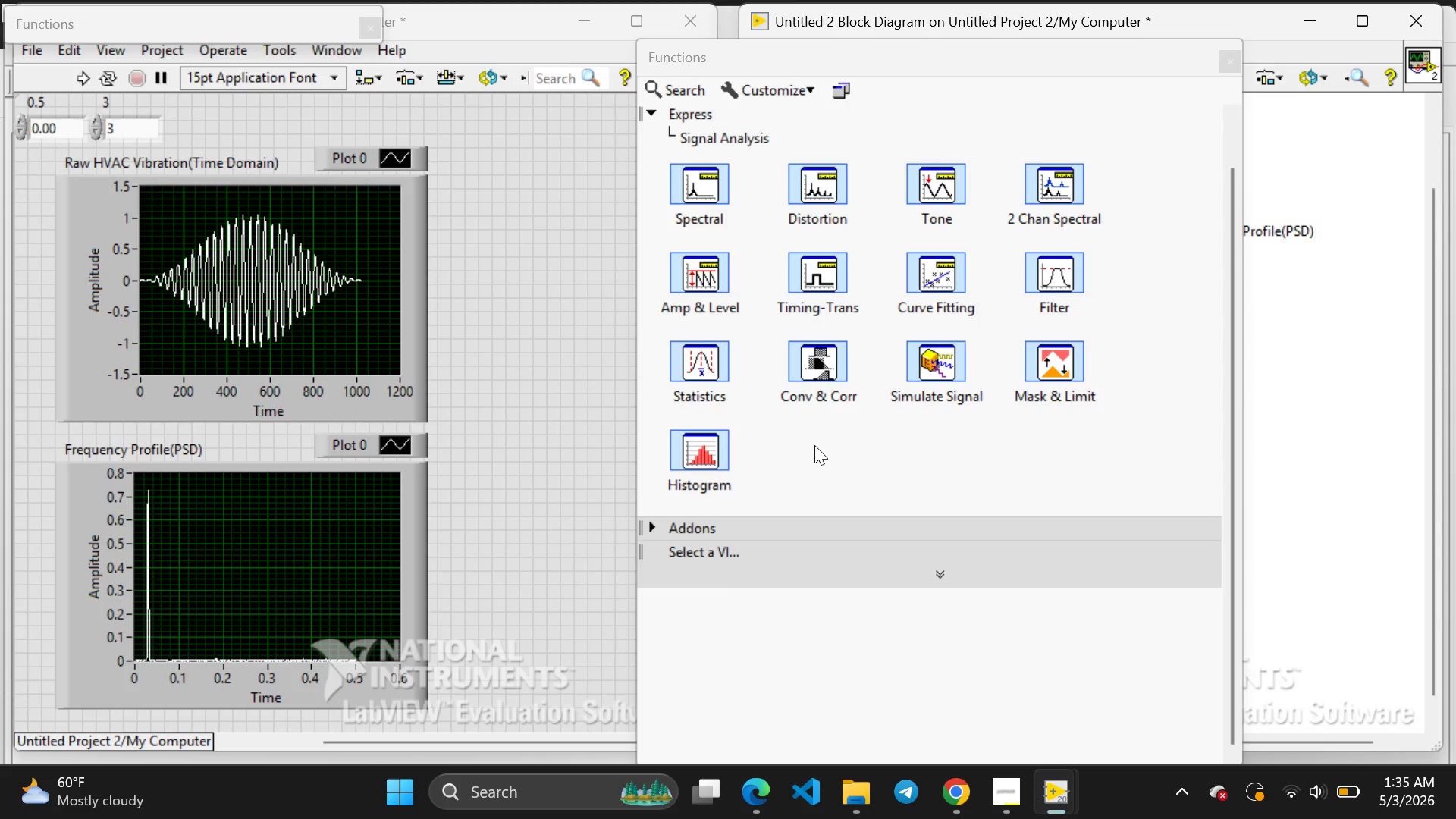 
wait(54.72)
 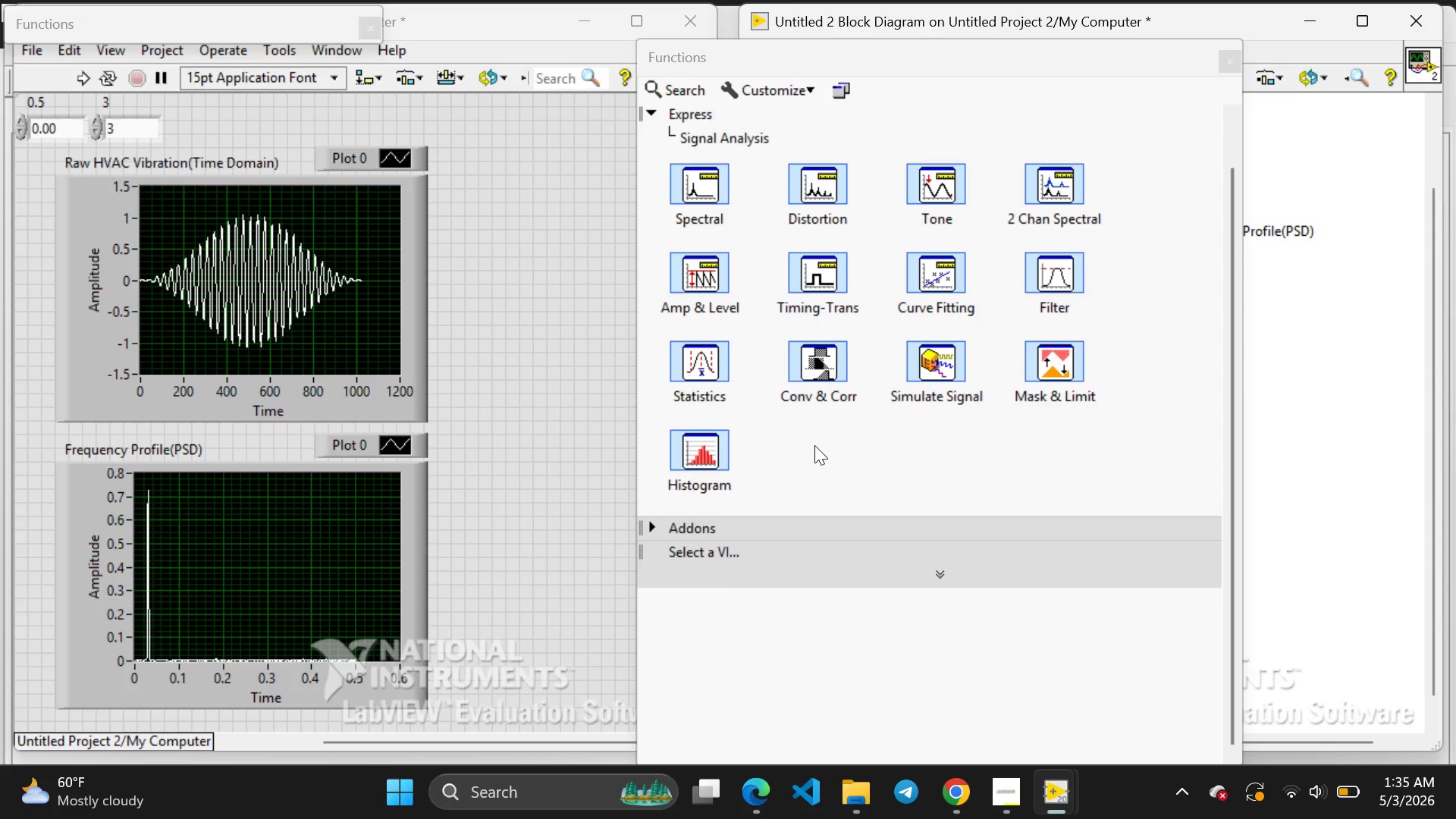 
left_click([1226, 64])
 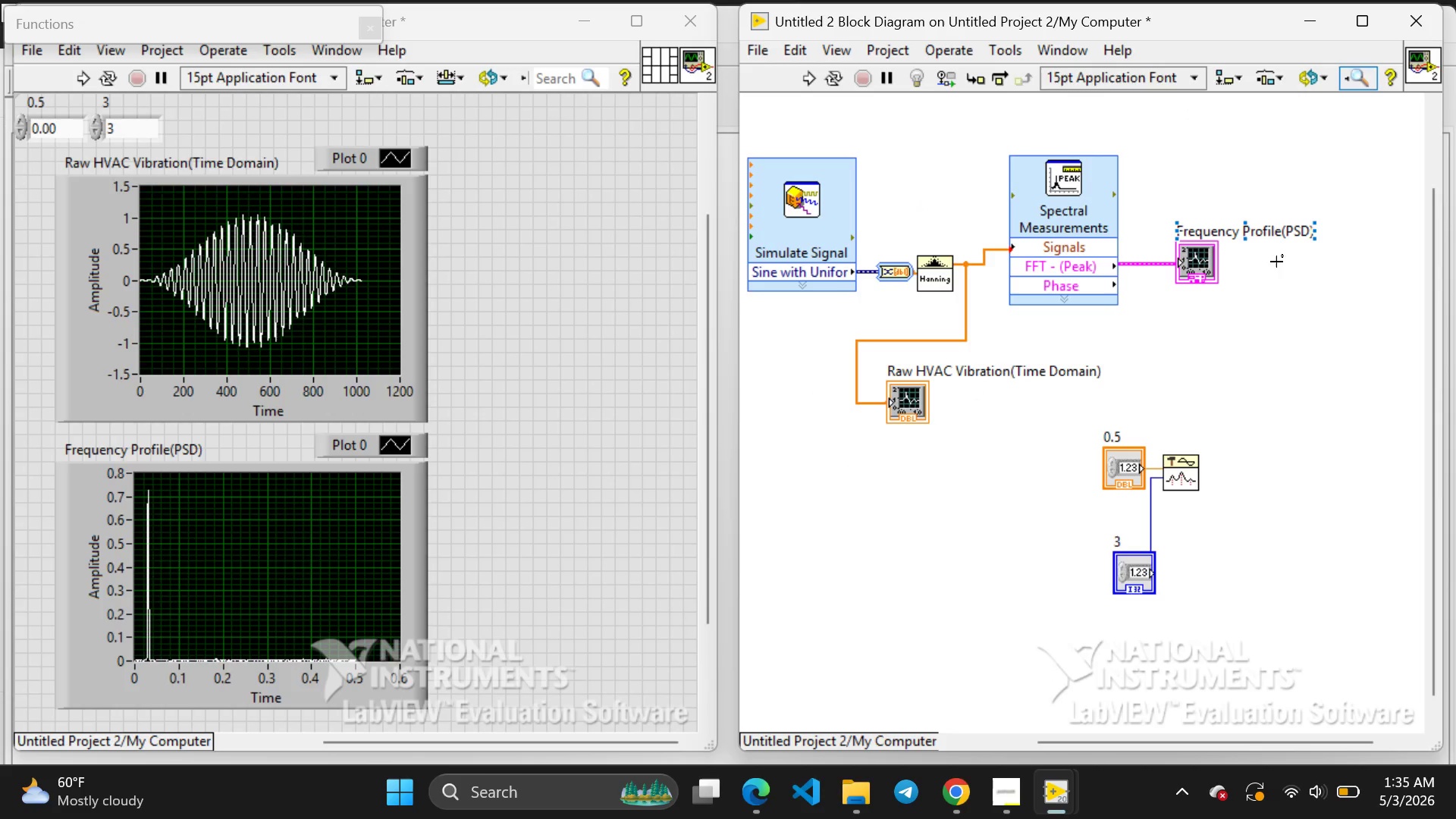 
right_click([1290, 359])
 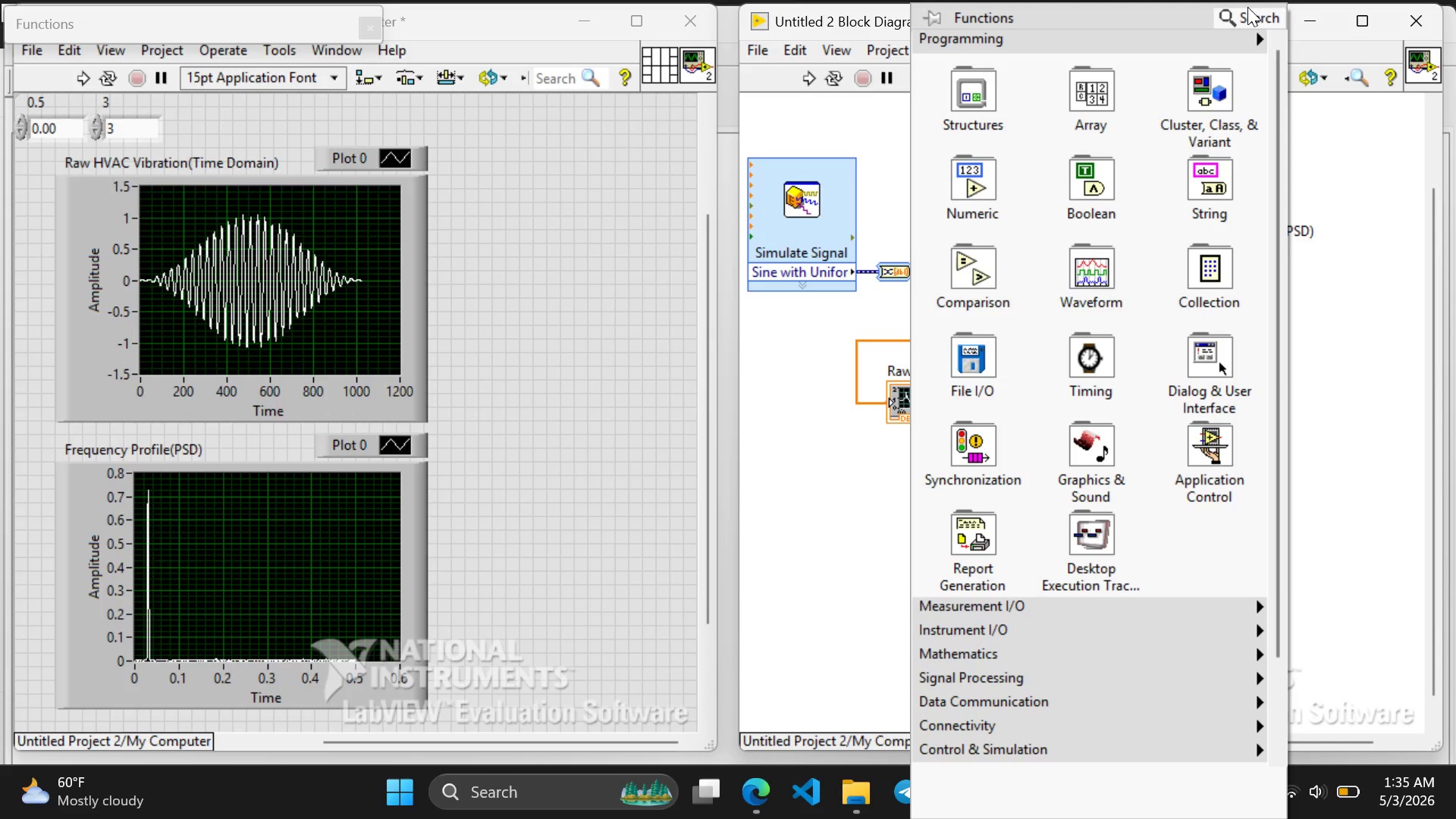 
left_click([1249, 4])
 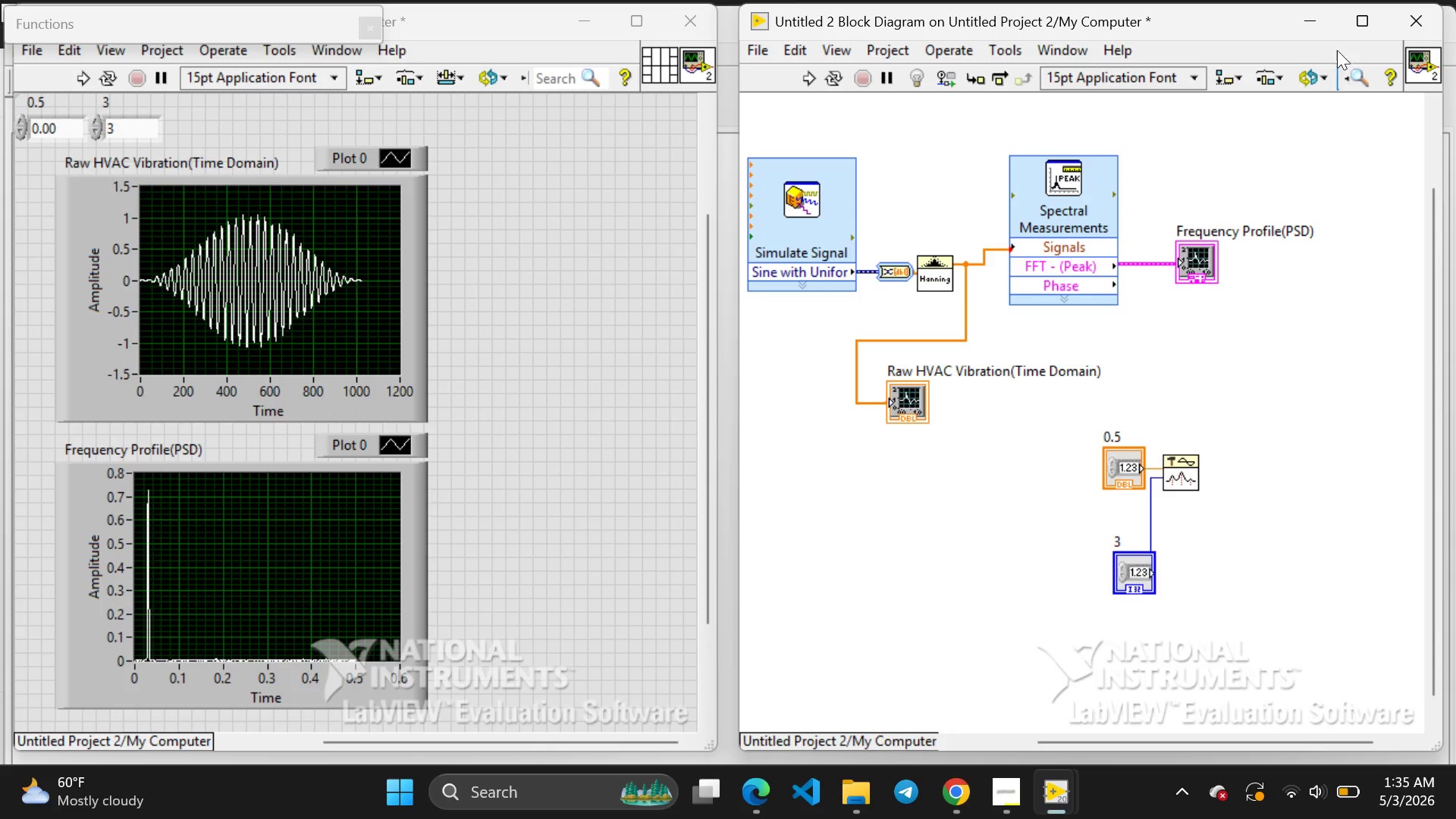 
right_click([1325, 268])
 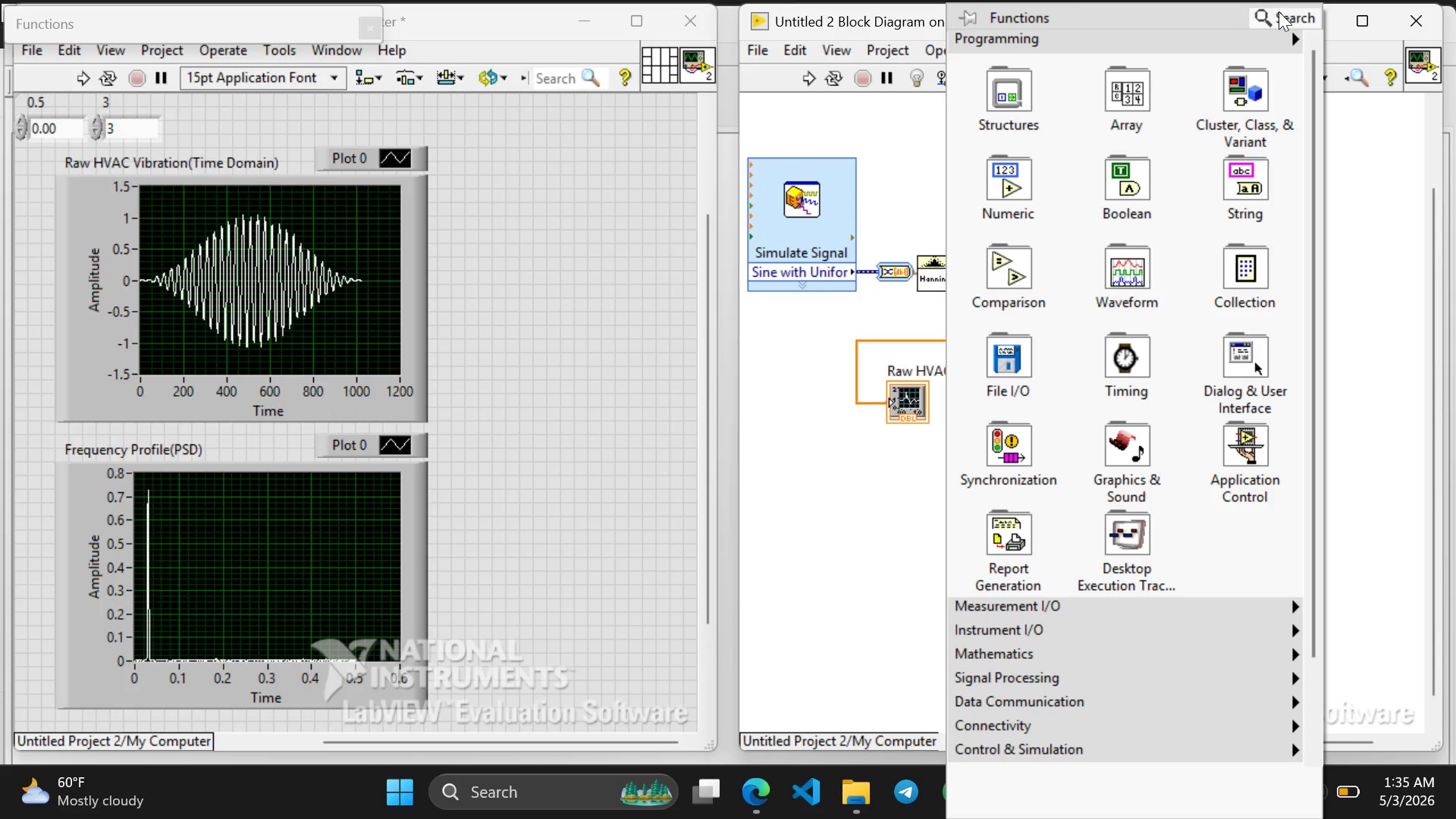 
left_click([1279, 11])
 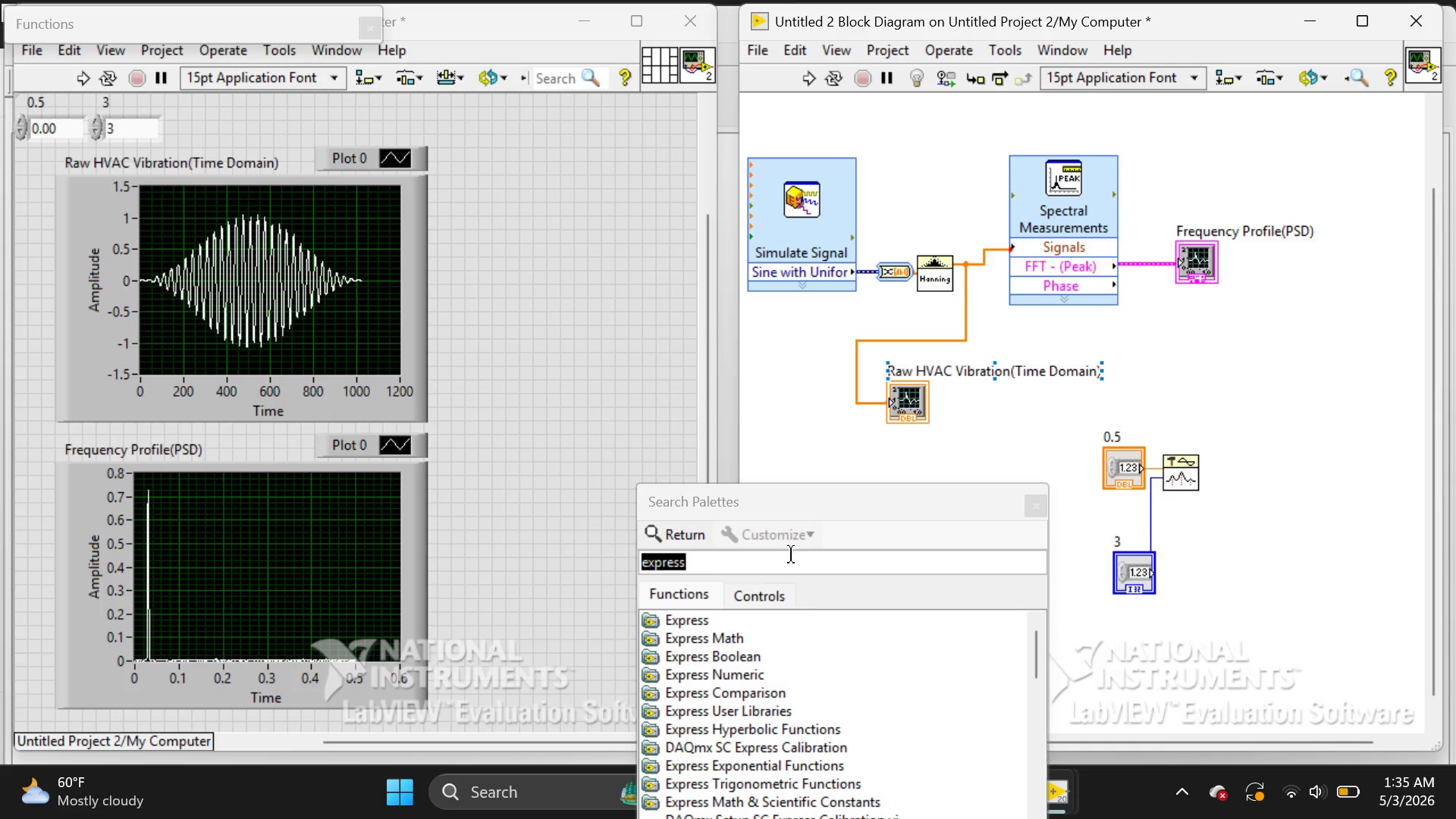 
left_click([777, 556])
 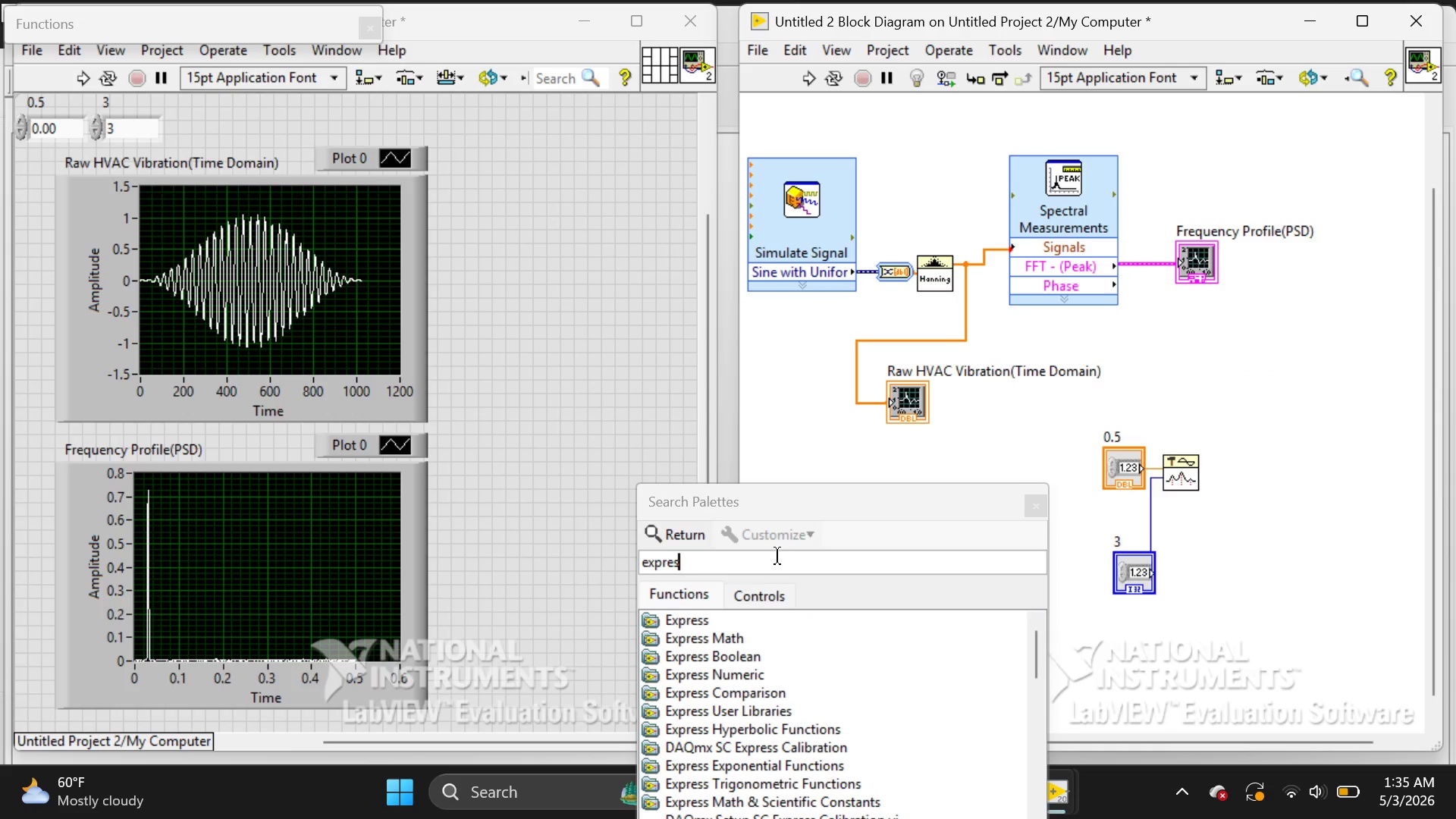 
hold_key(key=Backspace, duration=0.92)
 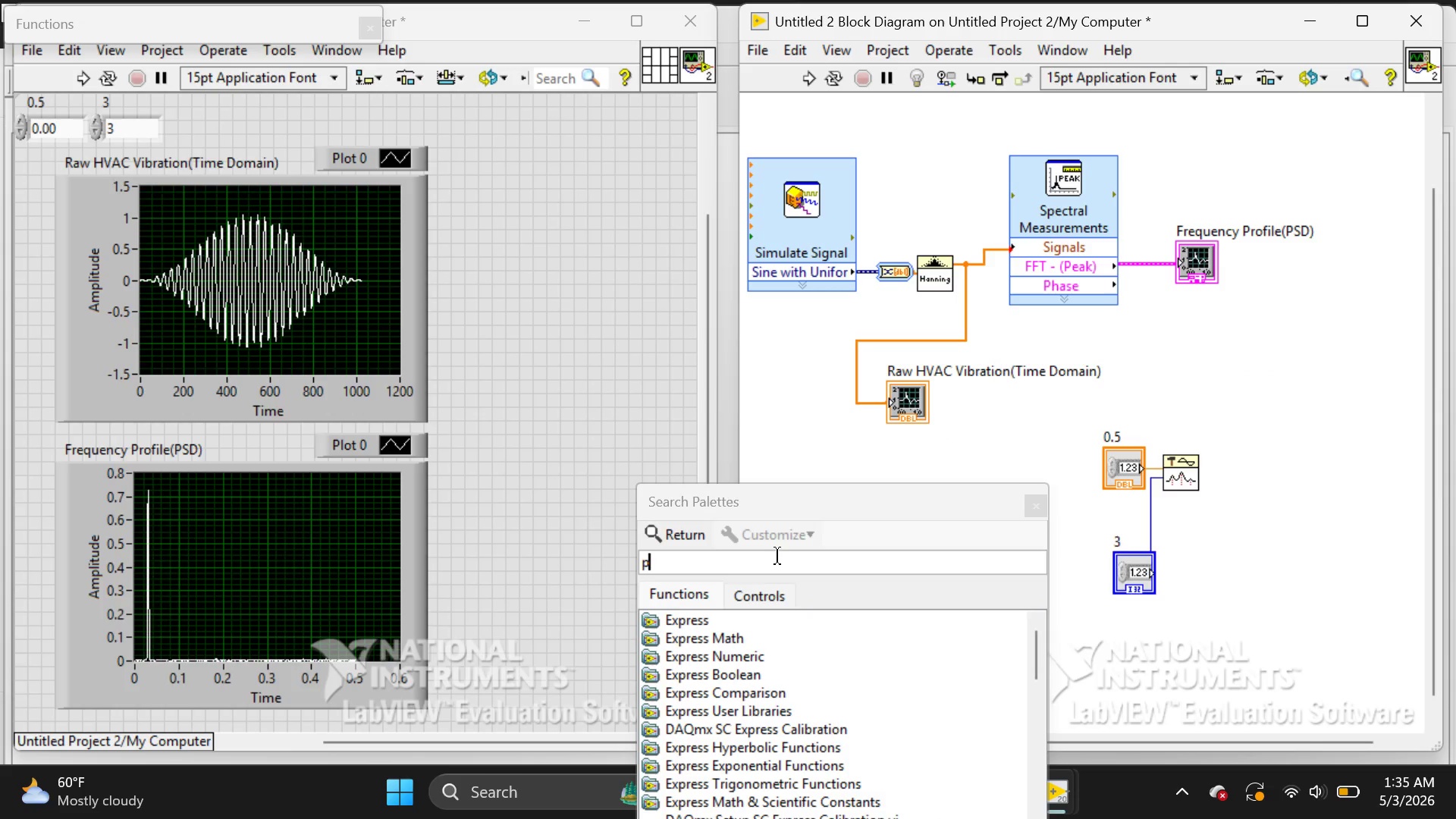 
type(peak fi)
 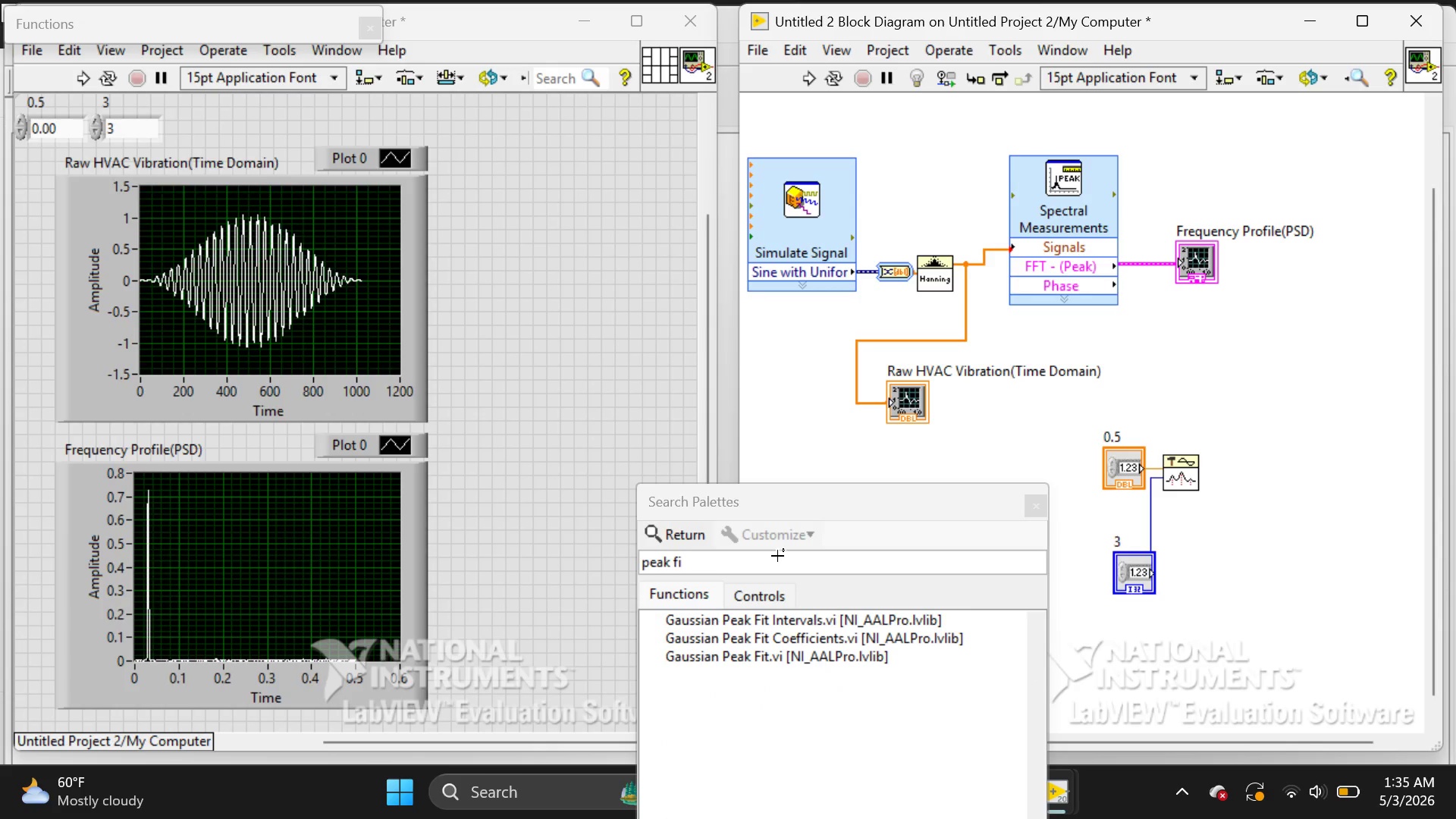 
hold_key(key=Backspace, duration=0.92)
 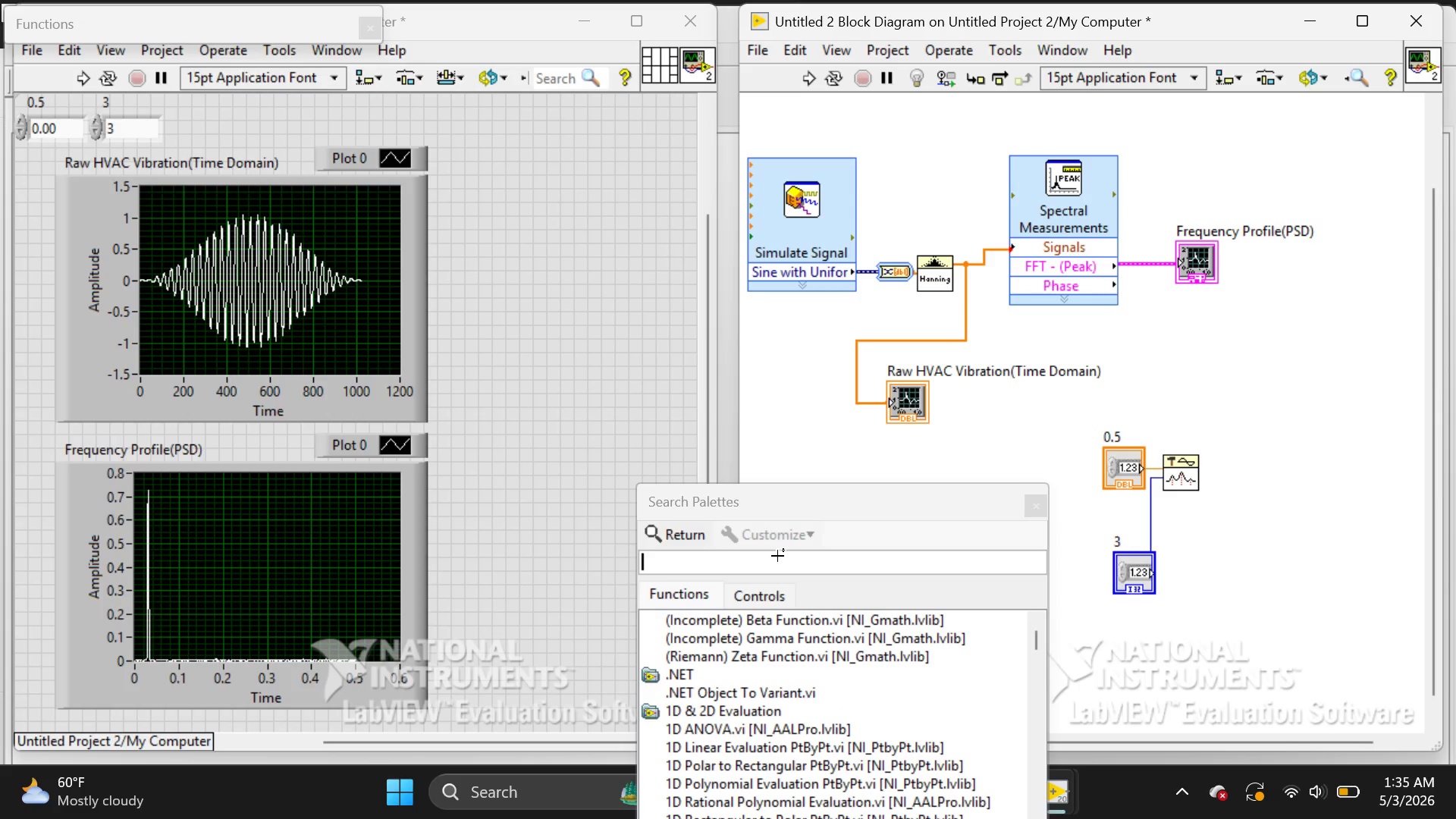 
wait(12.33)
 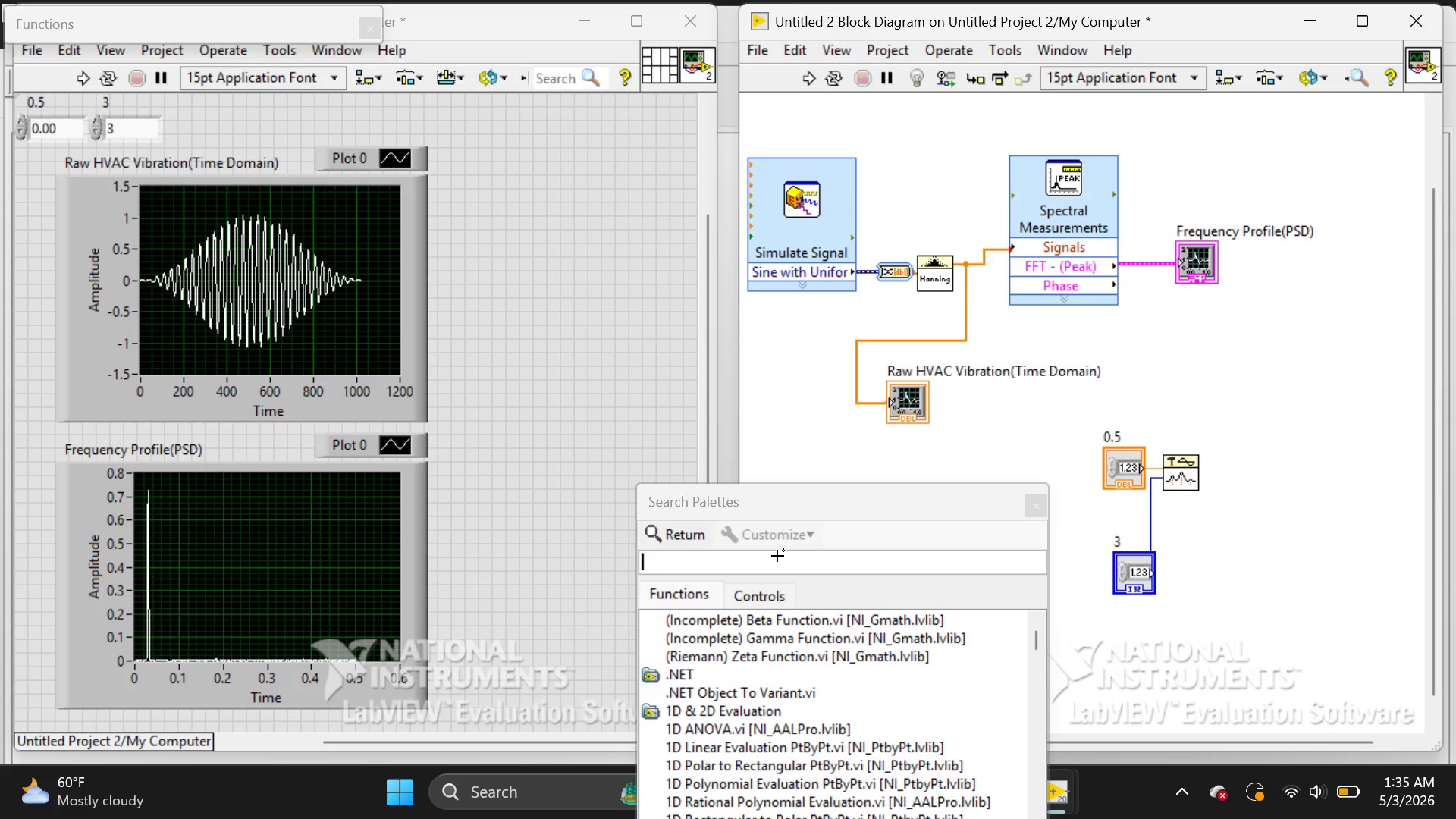 
type(peak finder)
 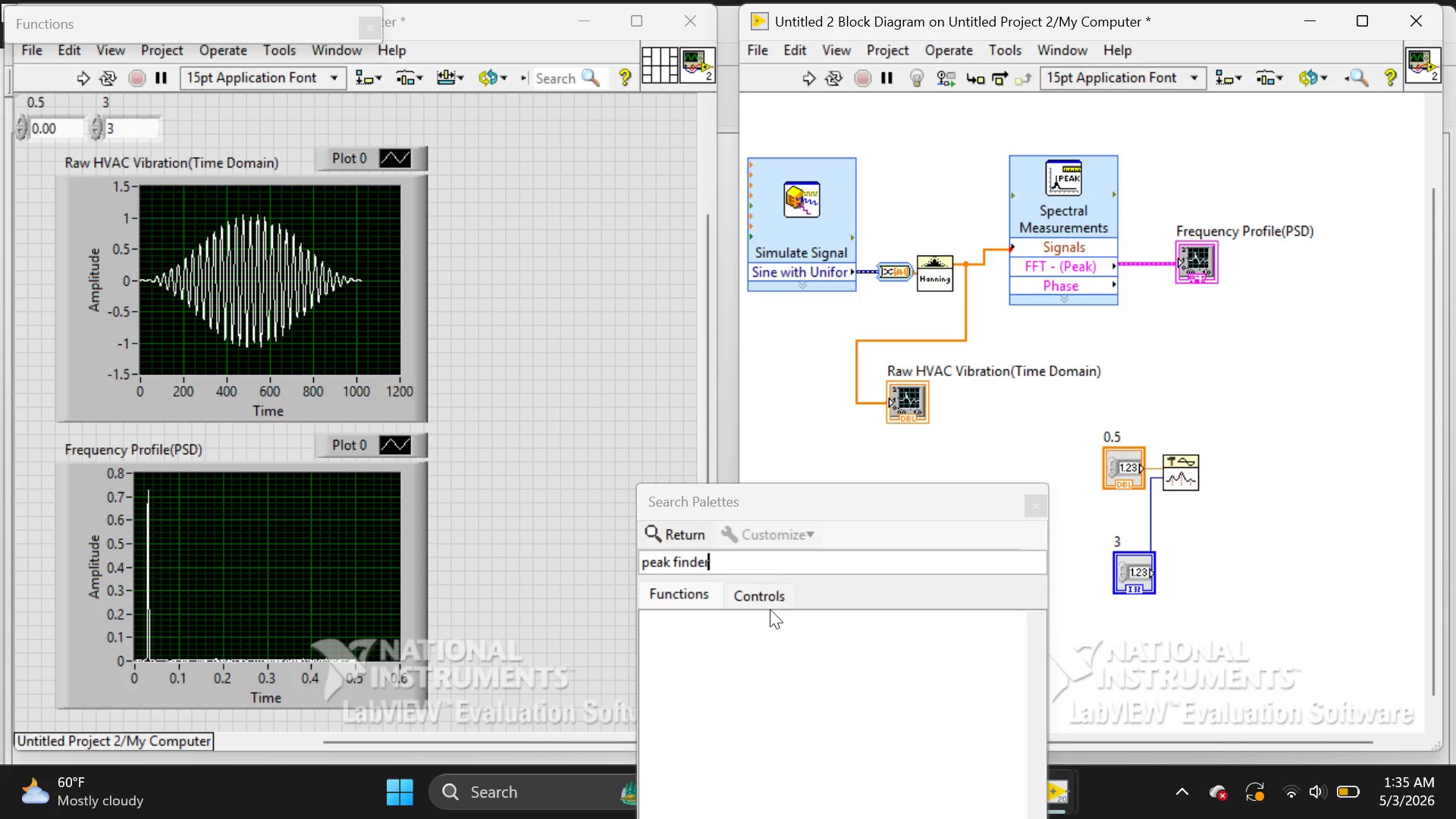 
key(Backspace)
 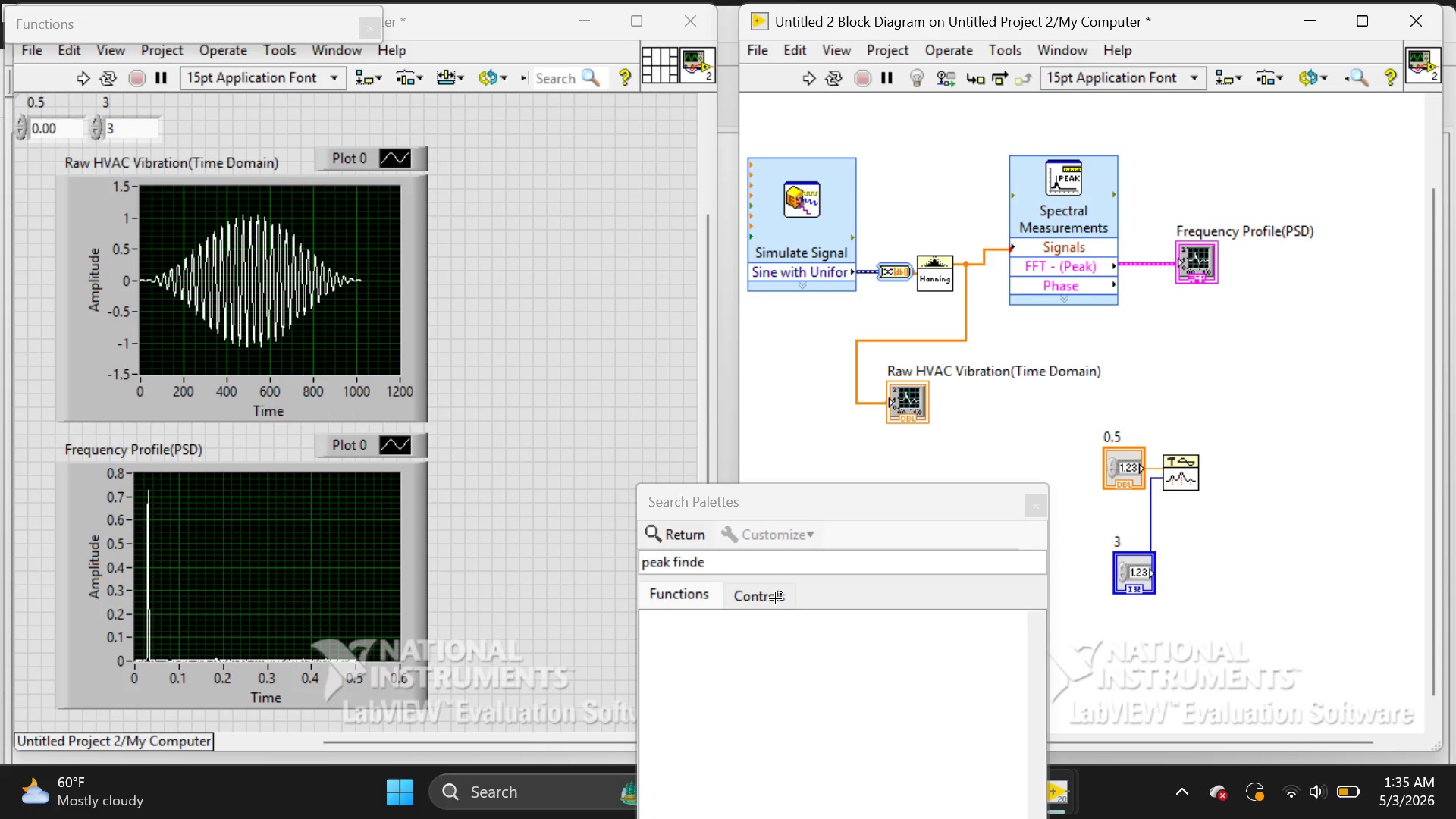 
key(Backspace)
 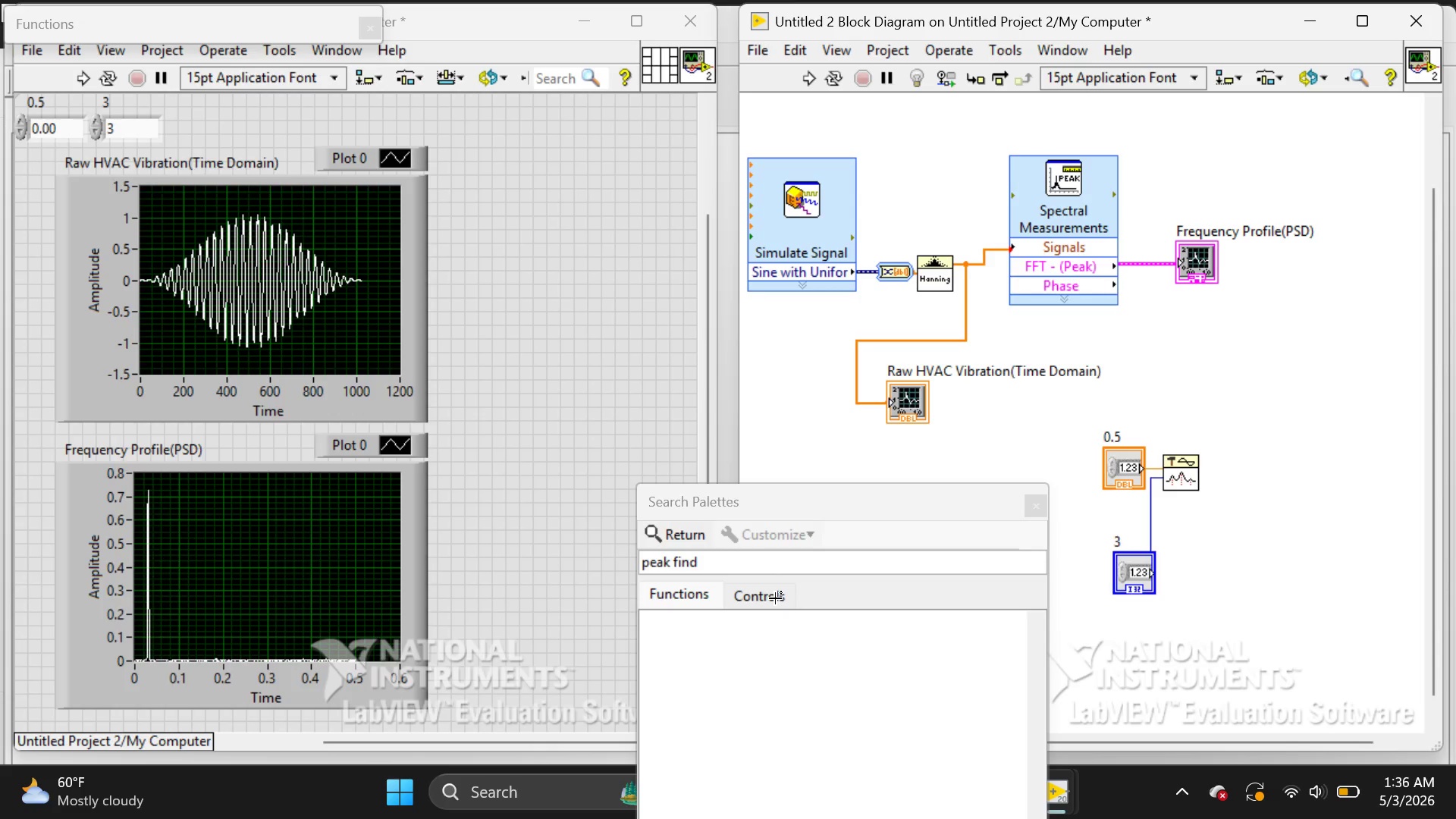 
key(Backspace)
 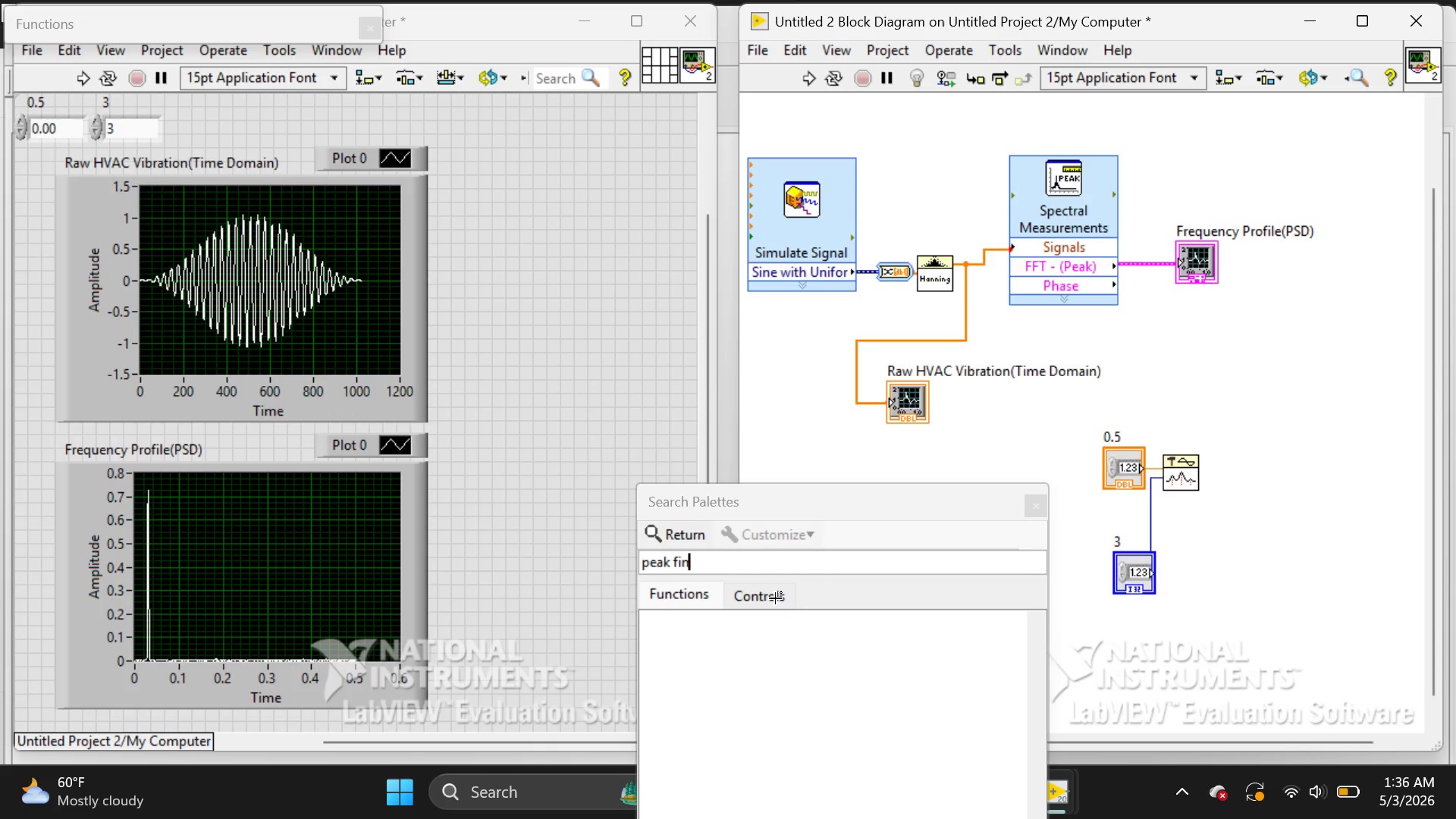 
key(Backspace)
 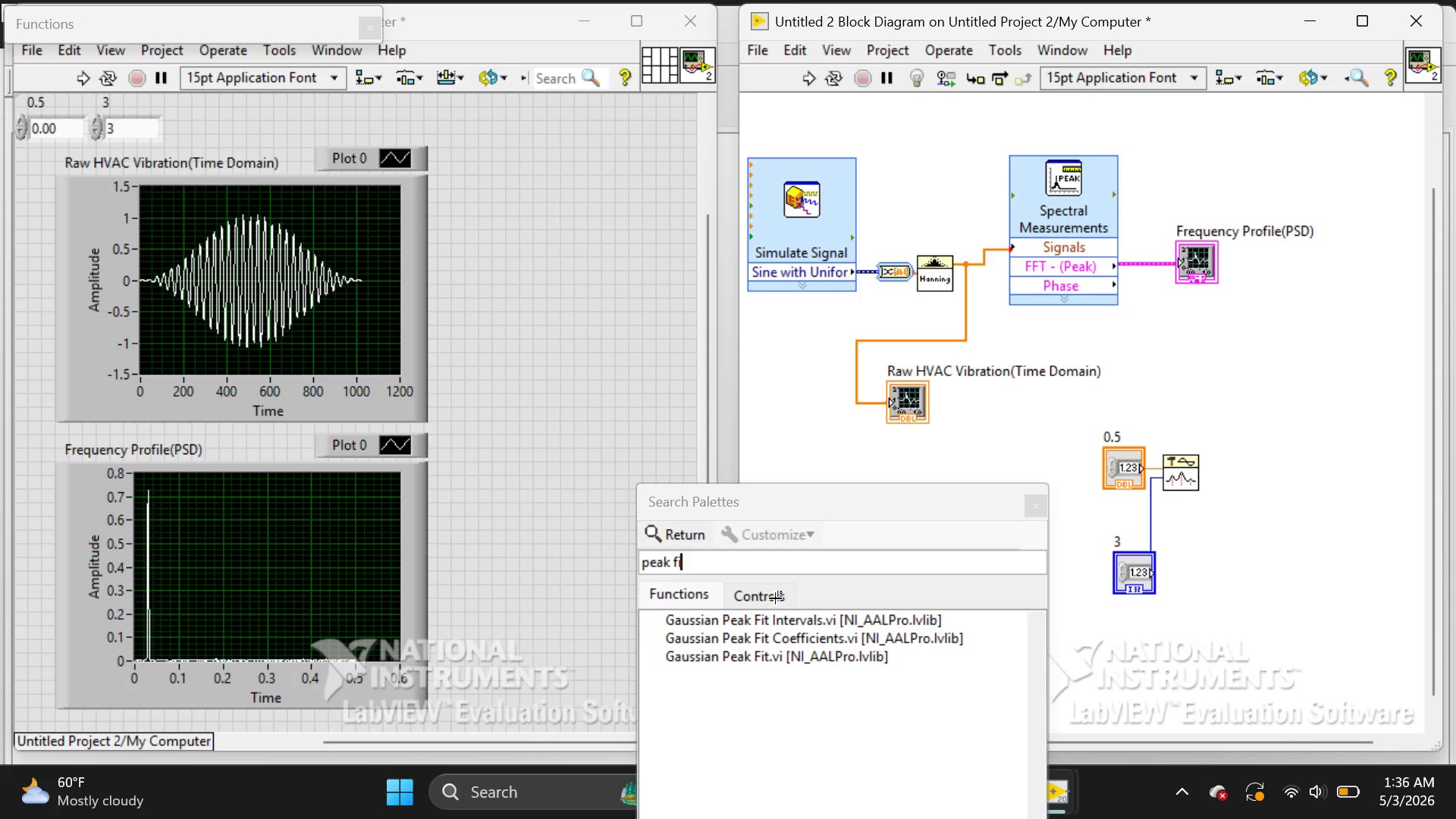 
key(Backspace)
 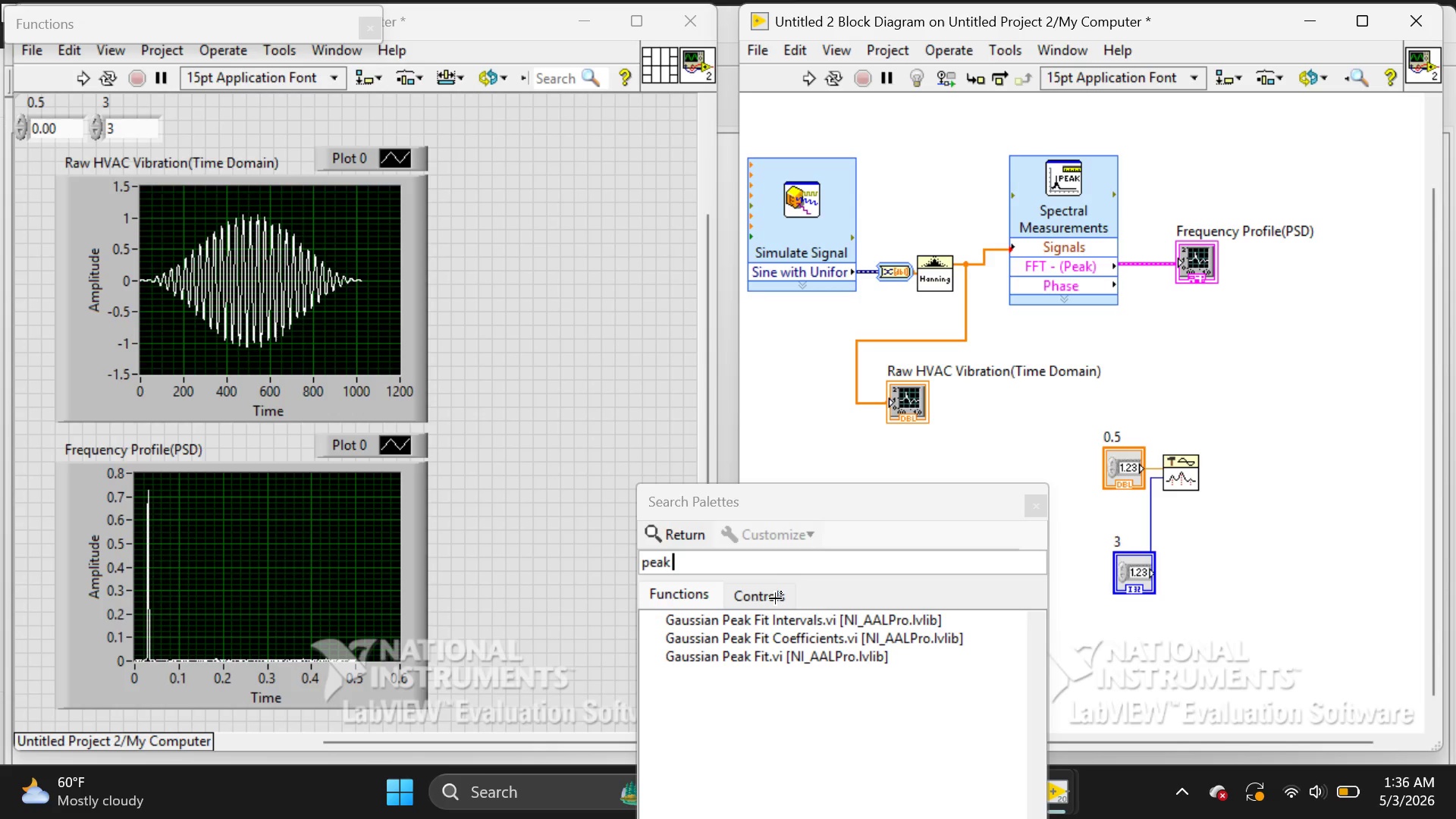 
key(Backspace)
 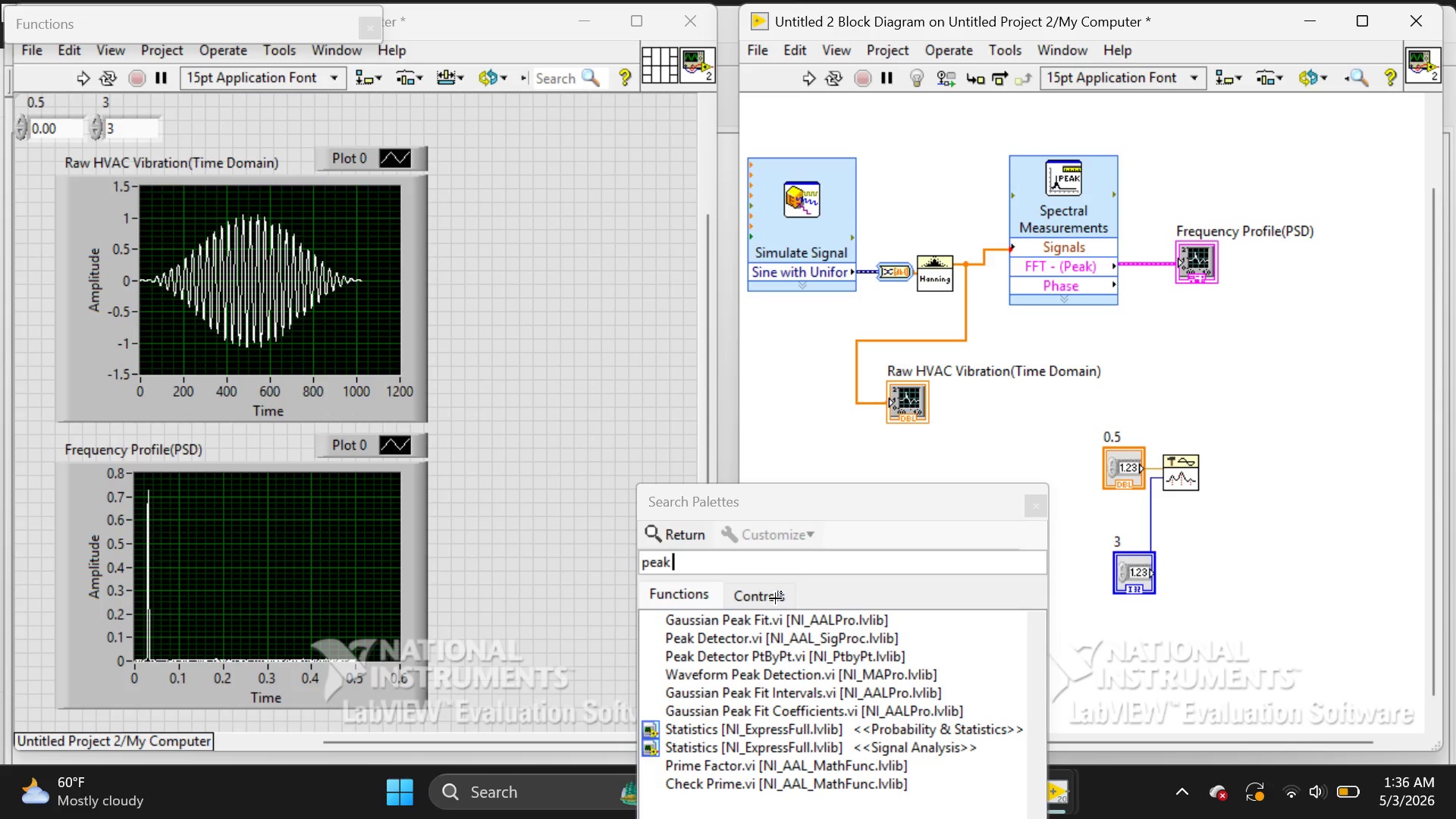 
wait(5.97)
 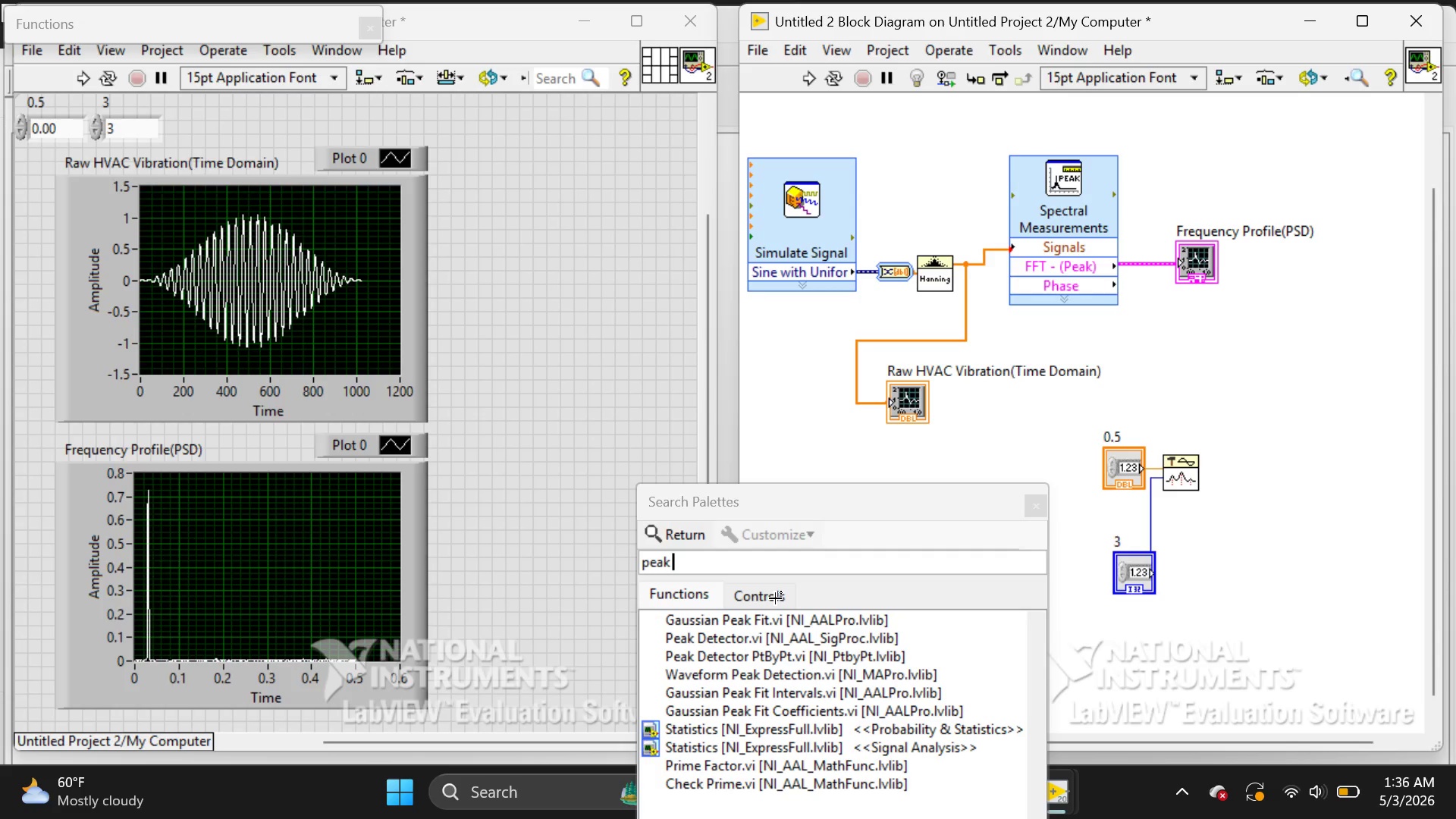 
hold_key(key=Backspace, duration=0.39)
 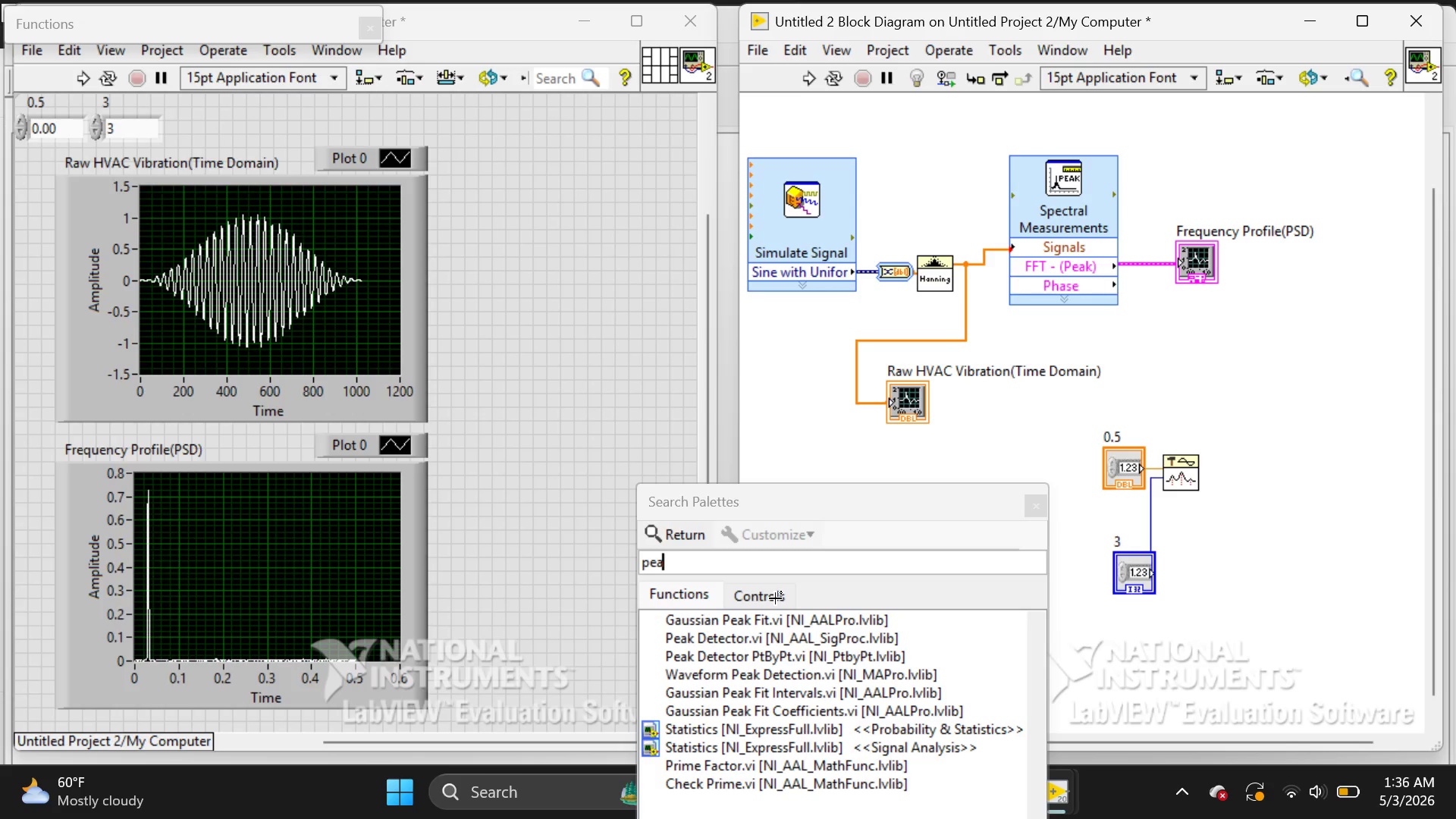 
key(Backspace)
 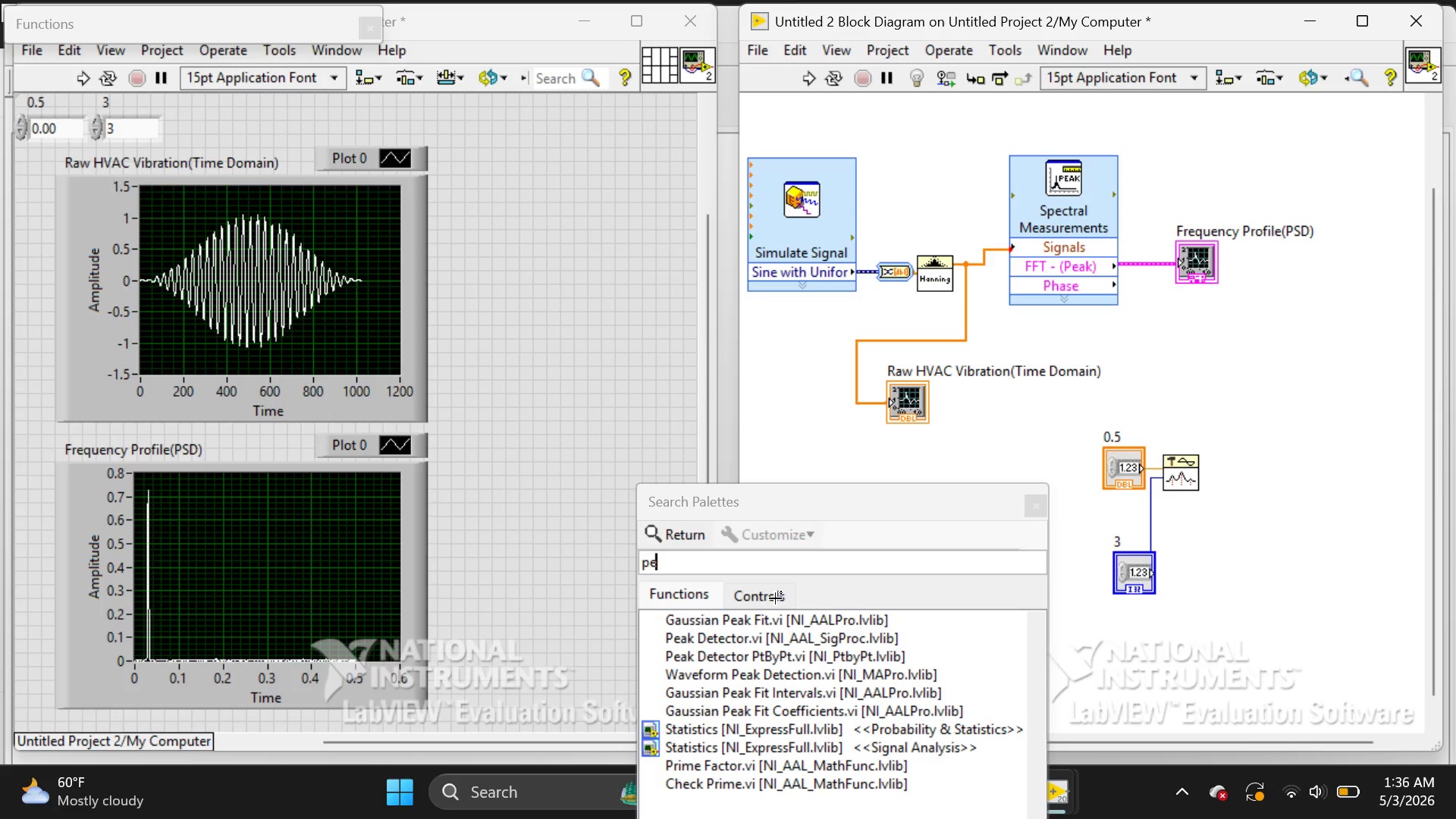 
hold_key(key=Backspace, duration=0.36)
 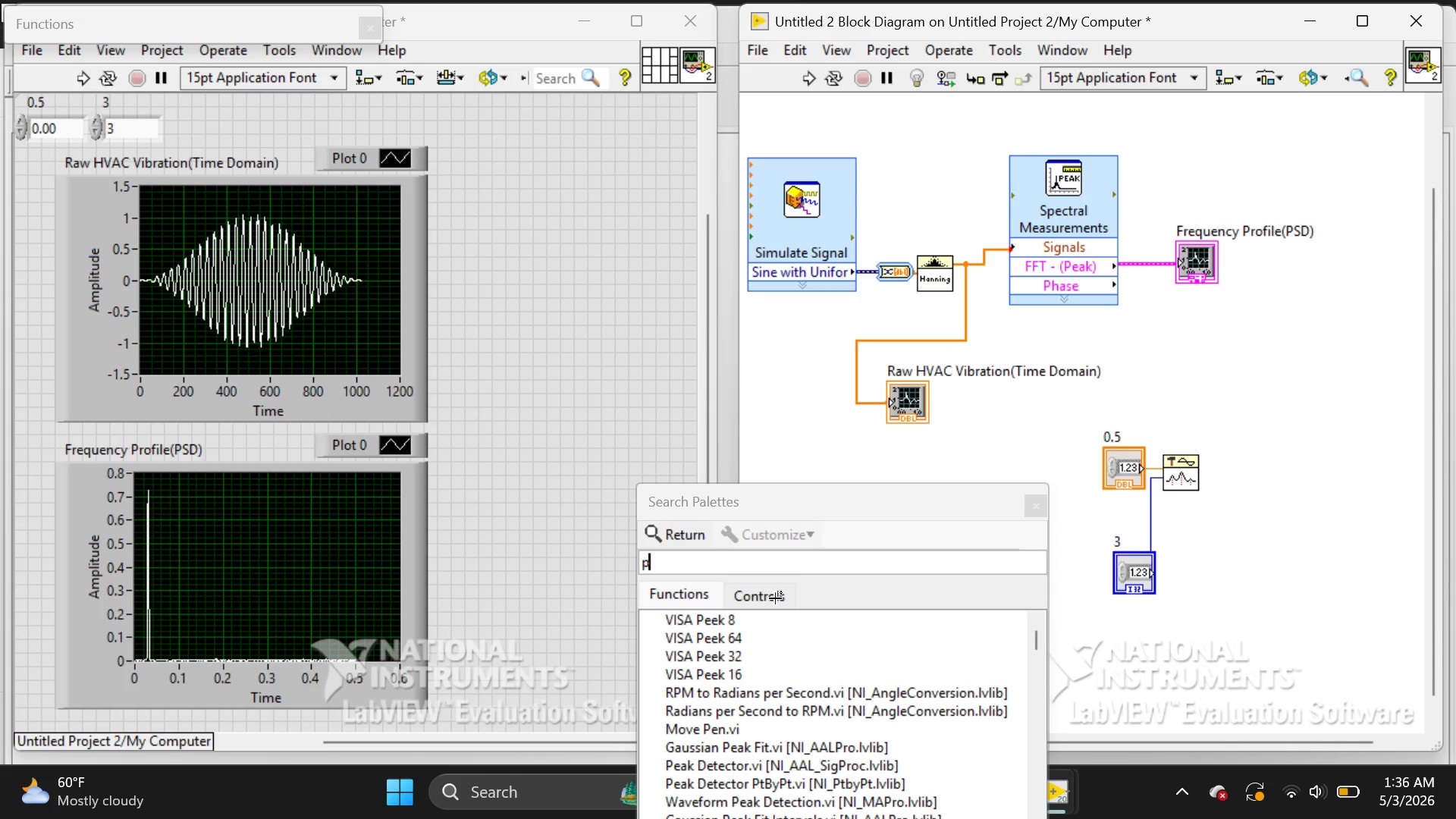 
key(Backspace)
 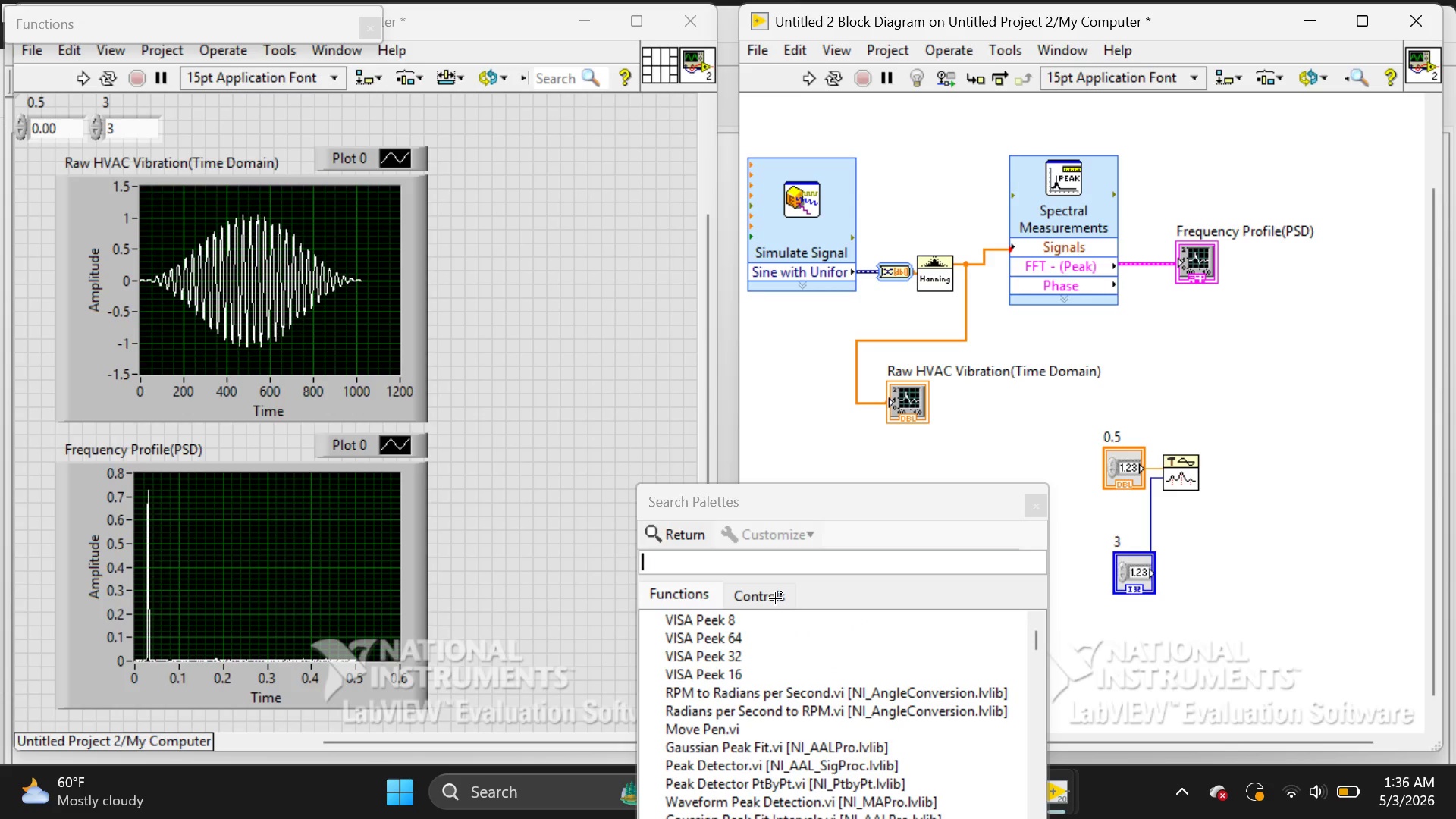 
key(Backspace)
 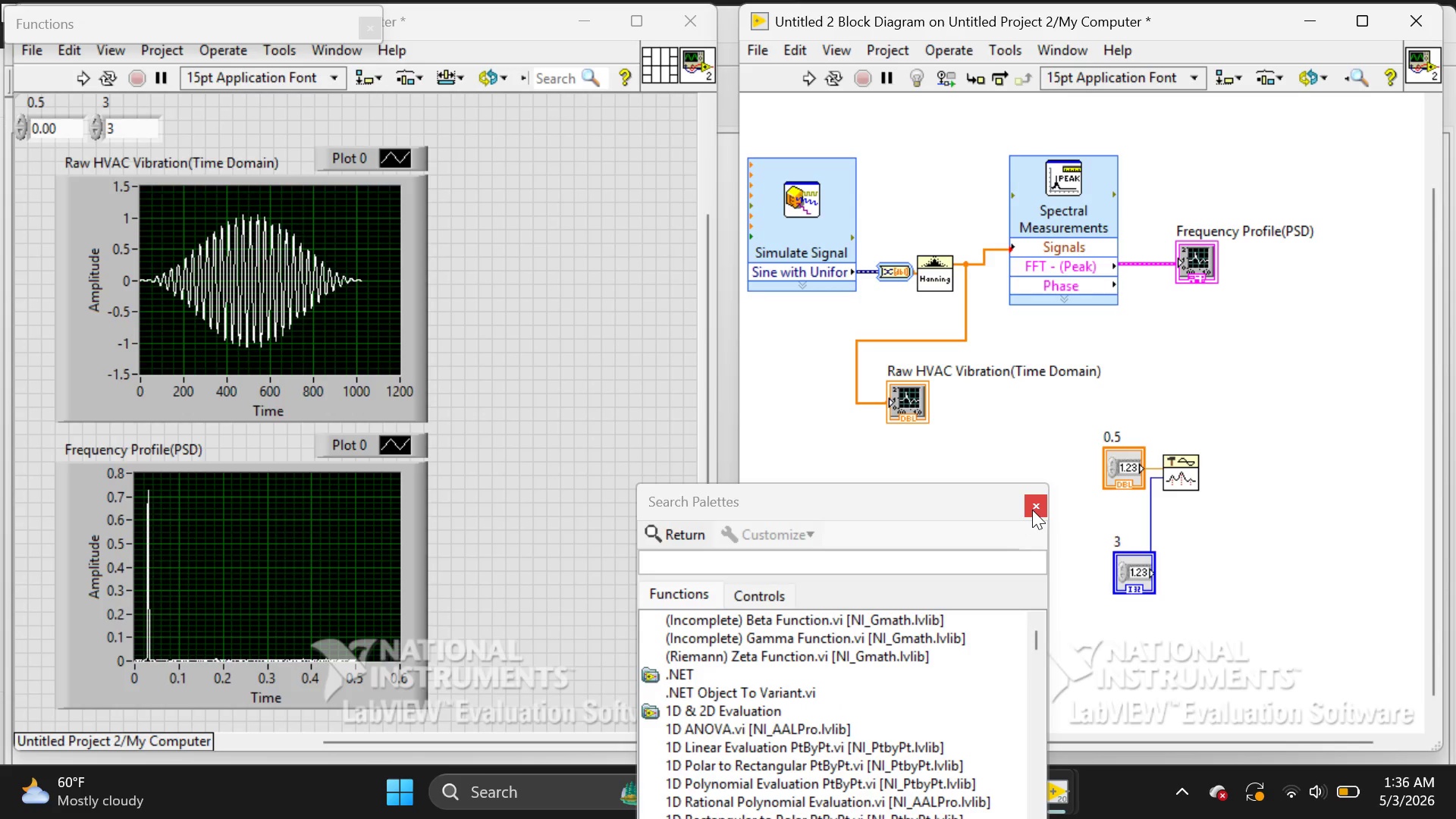 
wait(5.64)
 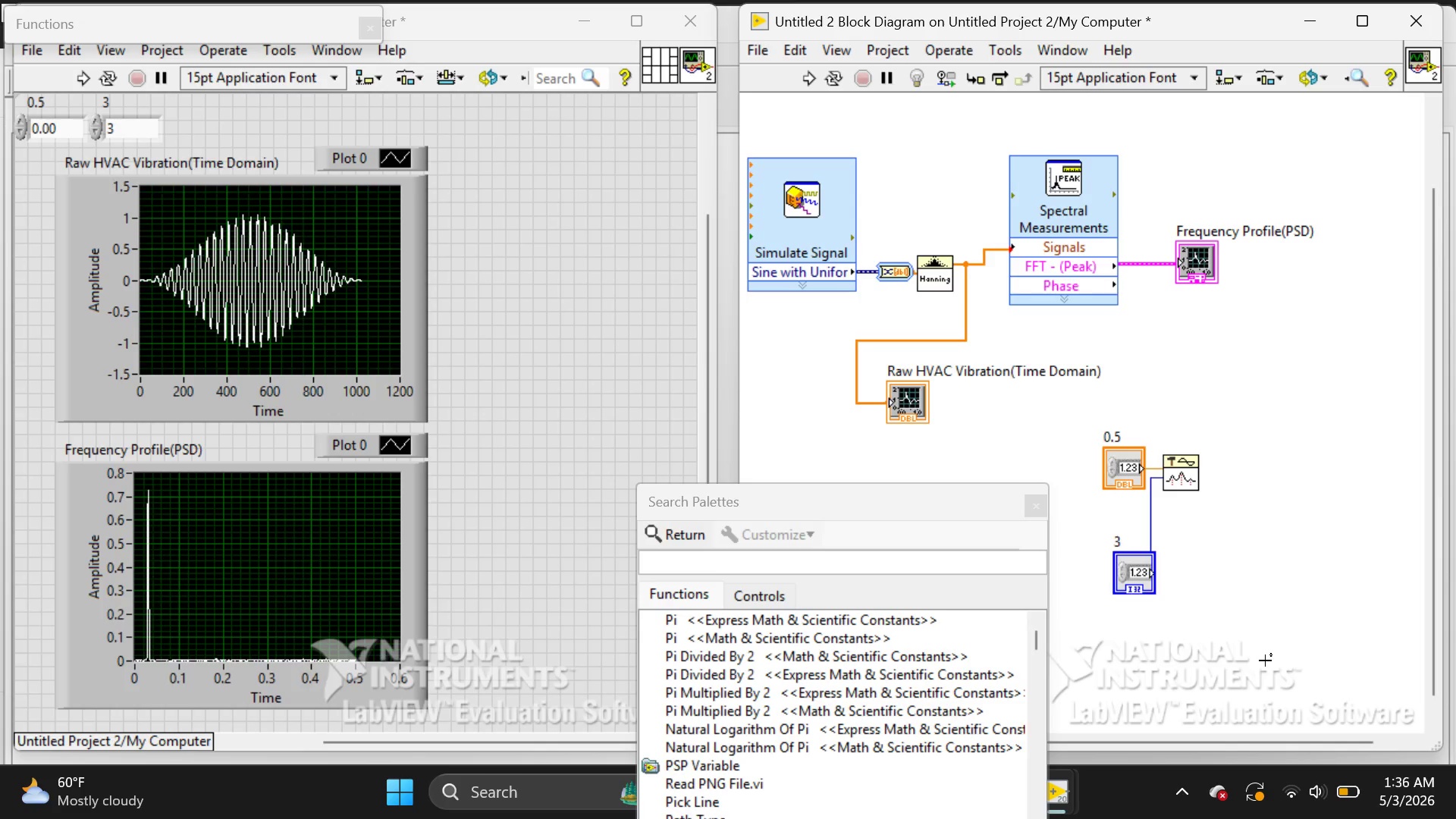 
type(expr)
 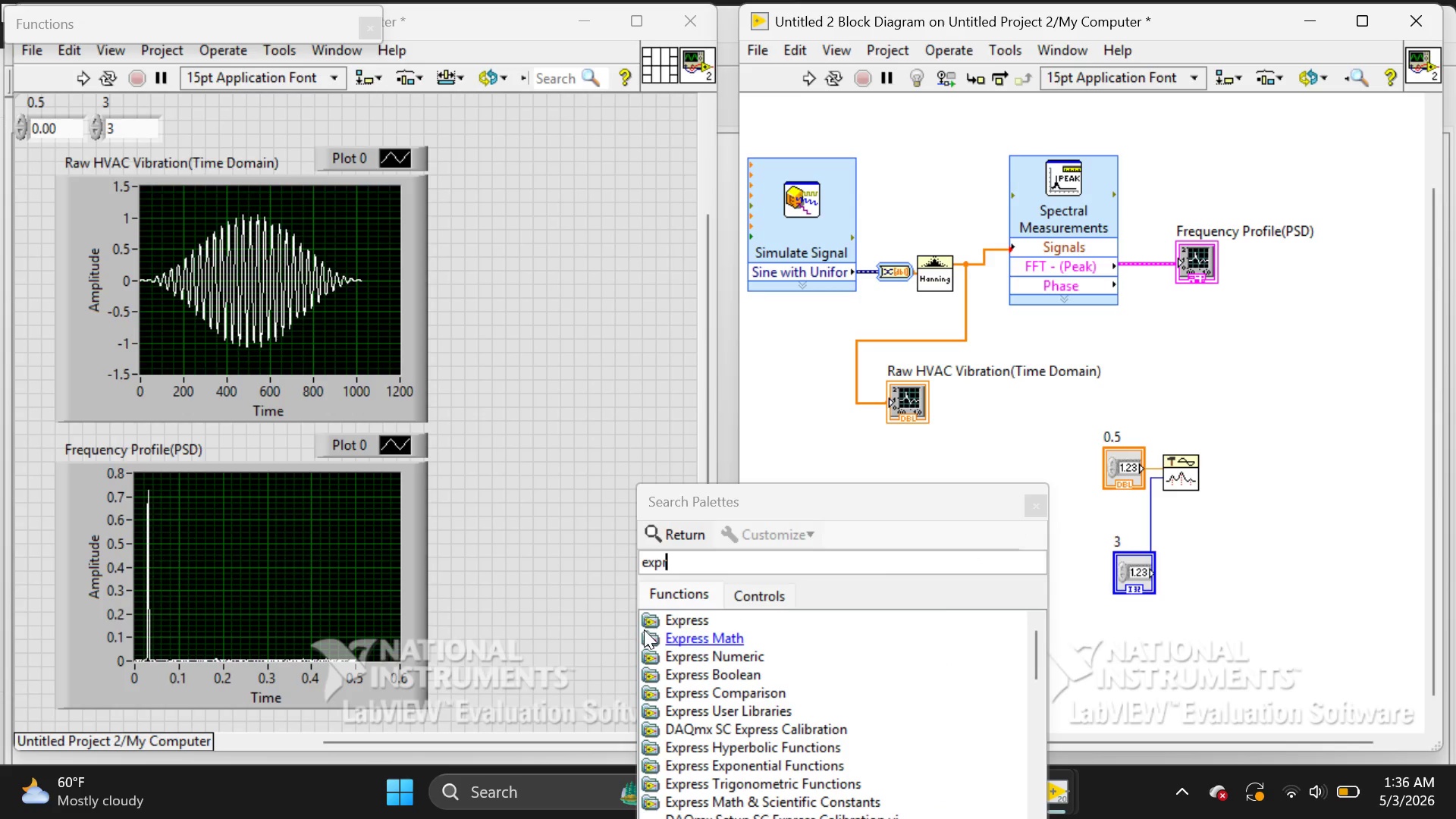 
left_click([669, 621])
 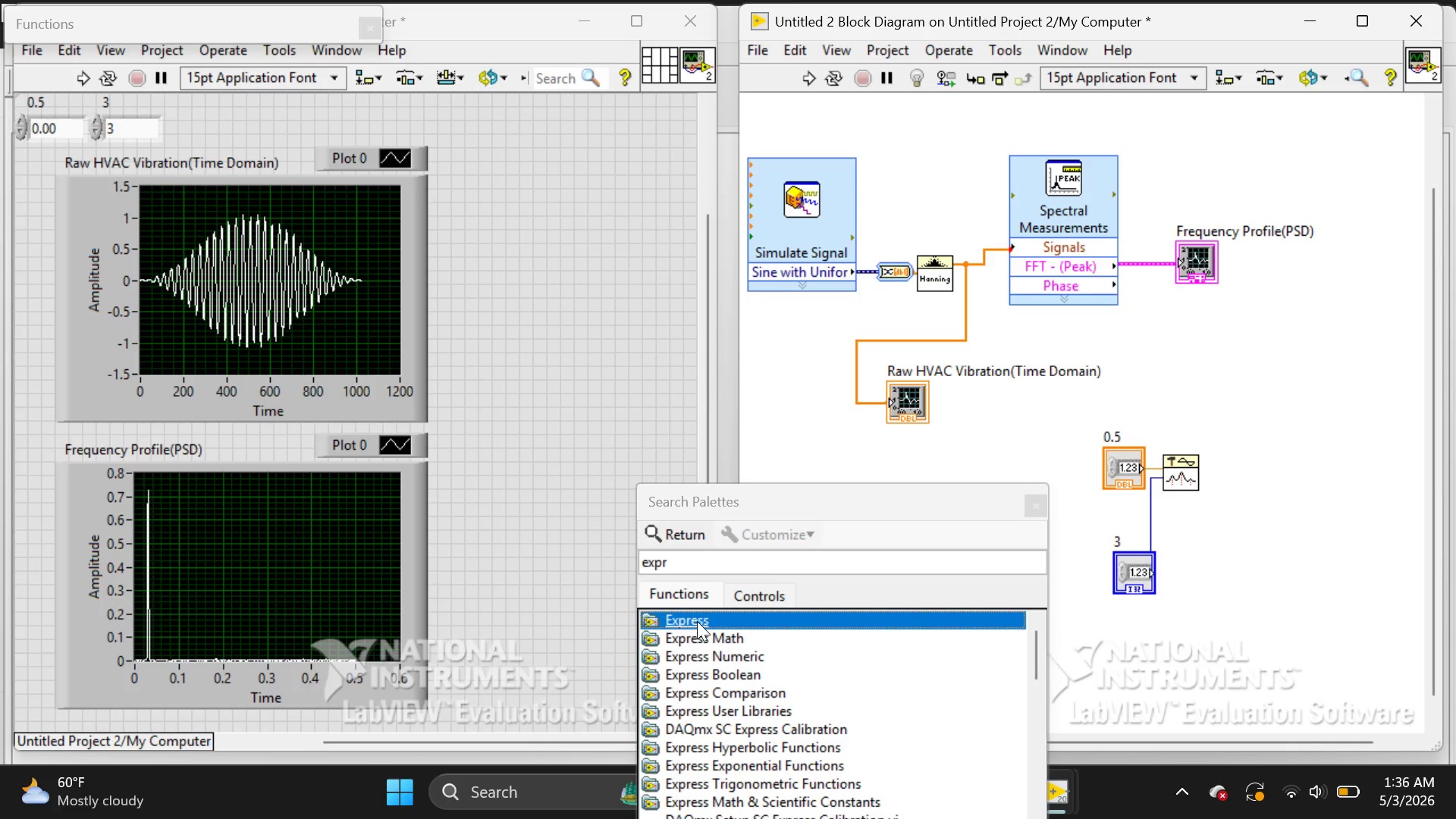 
left_click([697, 621])
 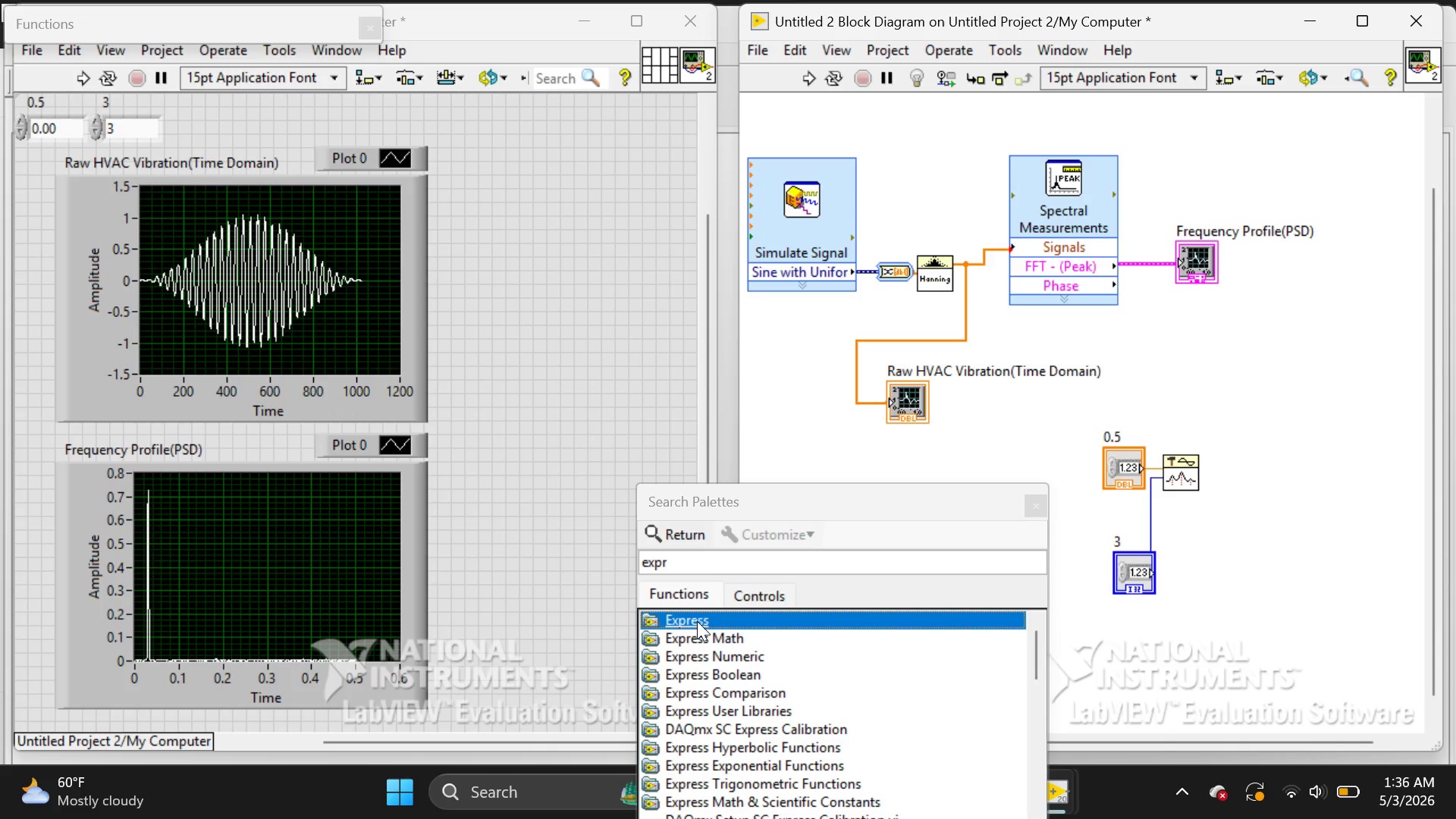 
left_click([697, 621])
 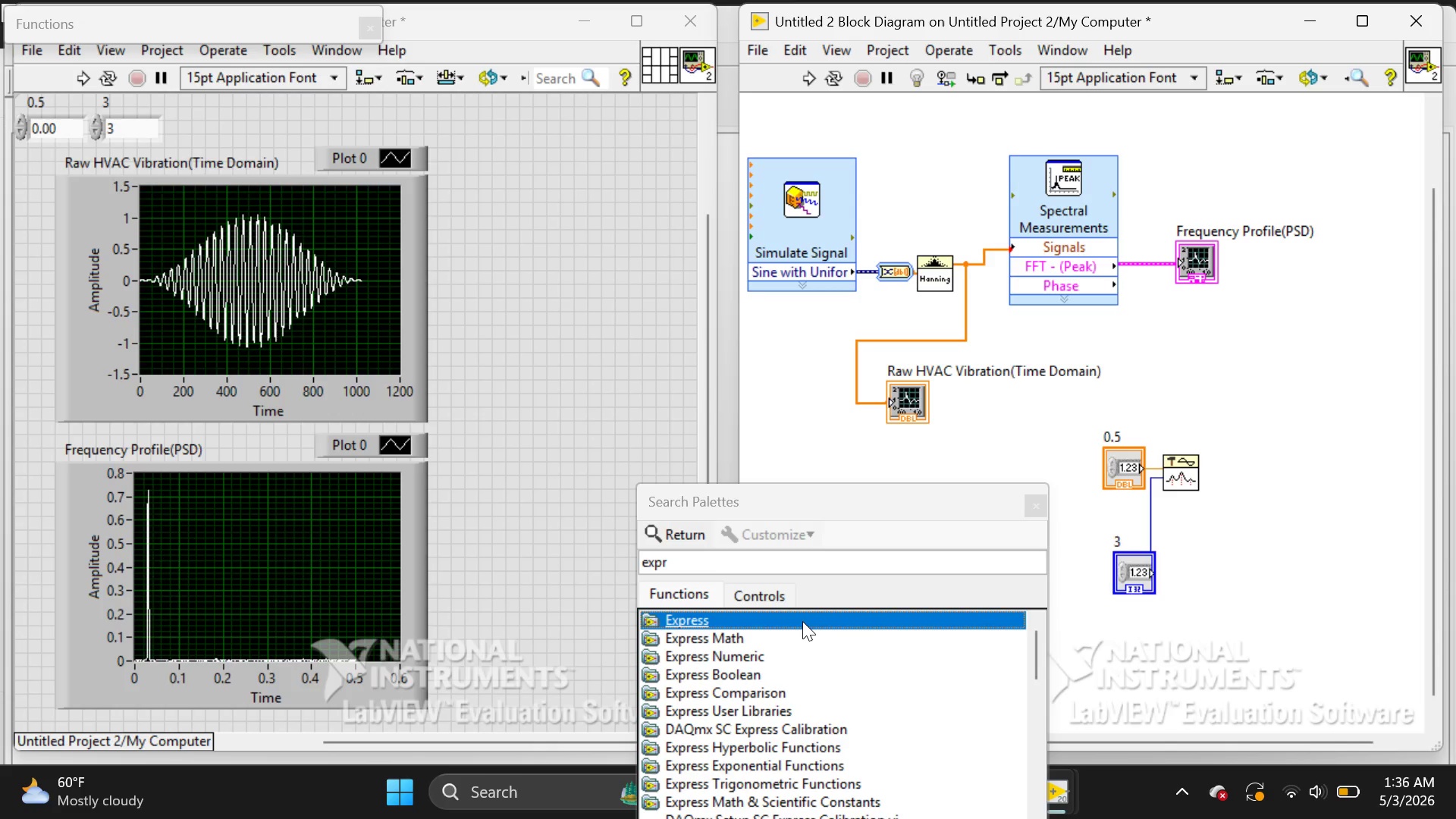 
double_click([802, 621])
 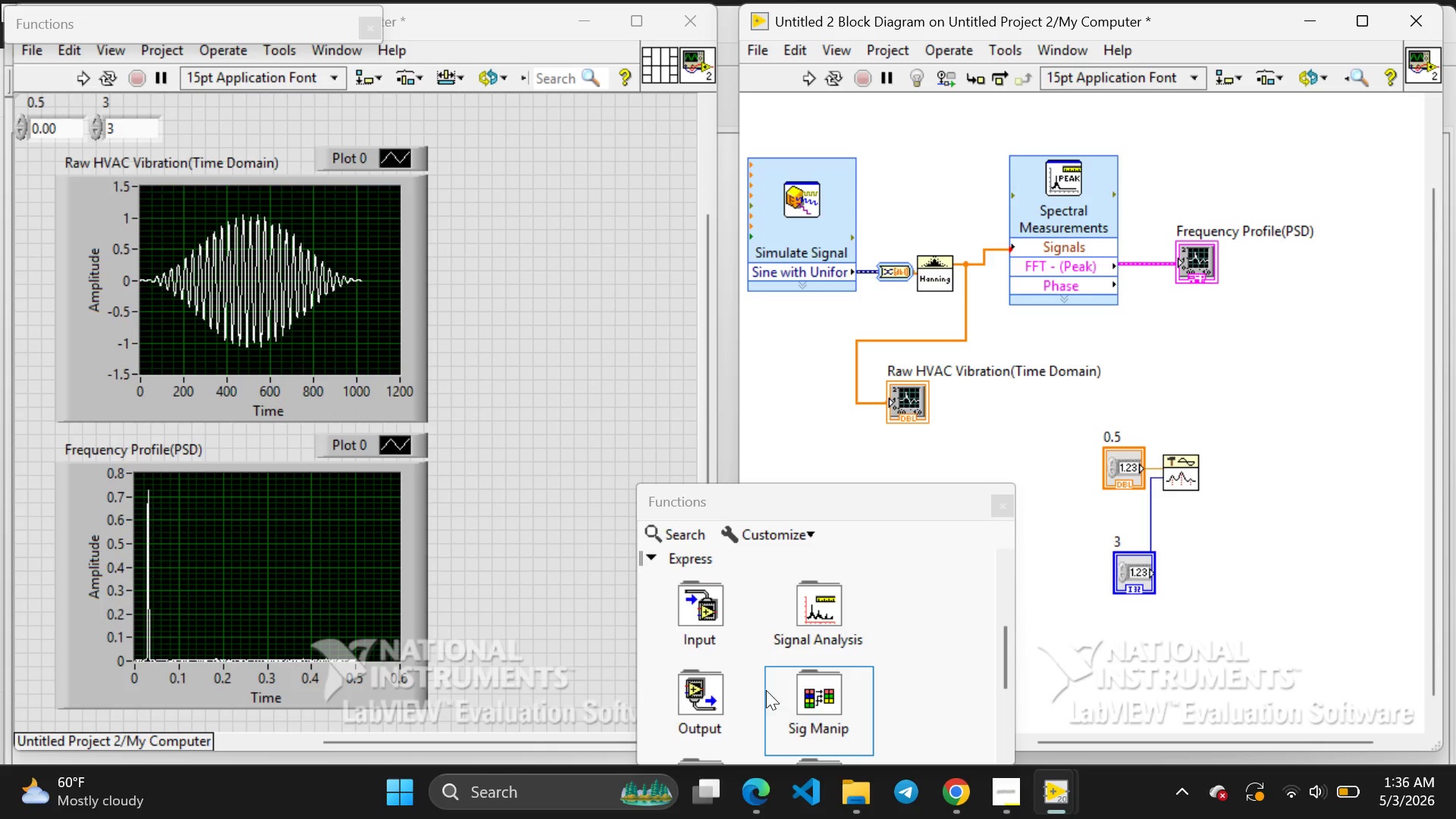 
scroll: coordinate [766, 690], scroll_direction: down, amount: 2.0
 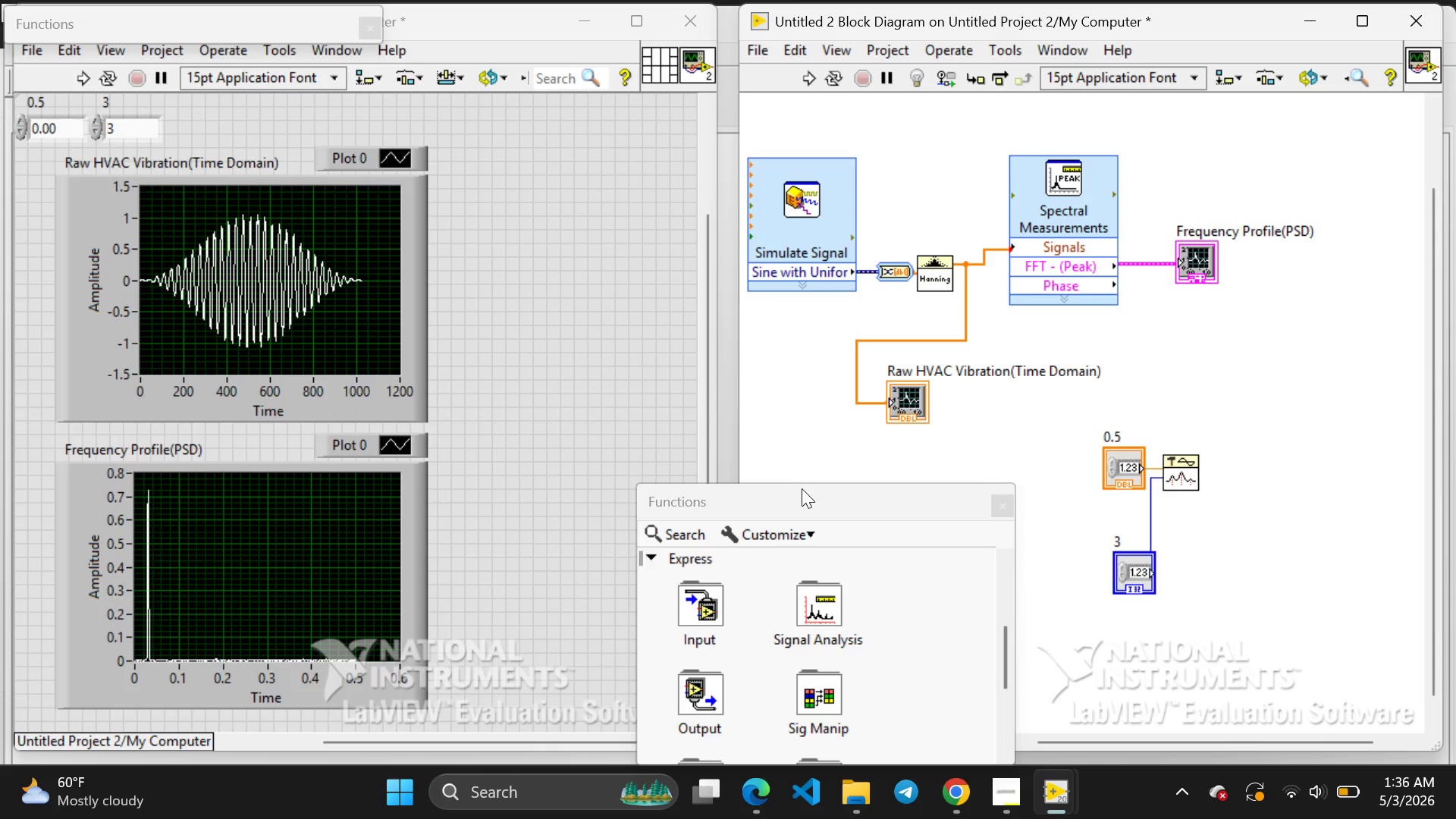 
wait(5.59)
 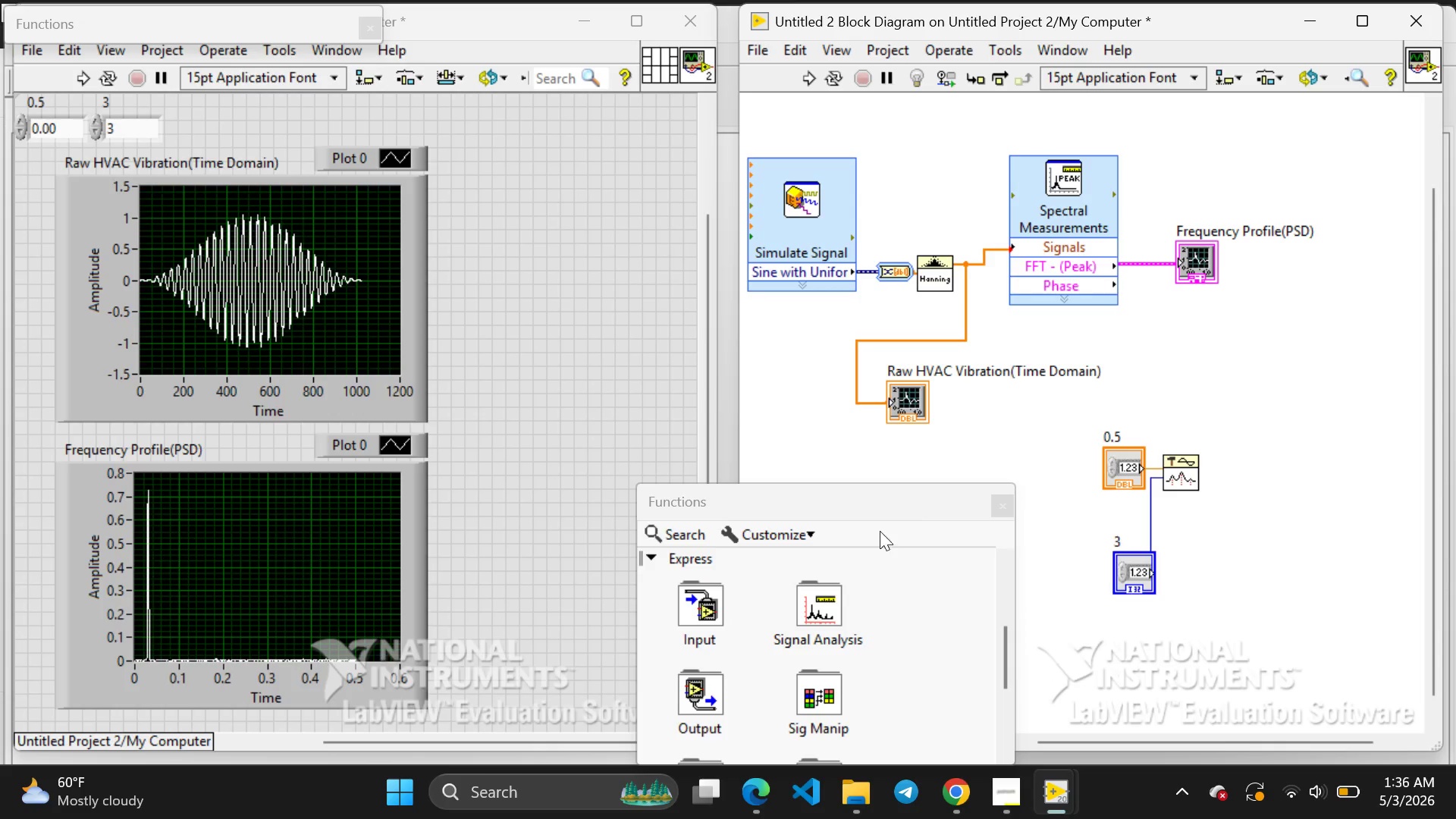 
left_click_drag(start_coordinate=[804, 482], to_coordinate=[805, 224])
 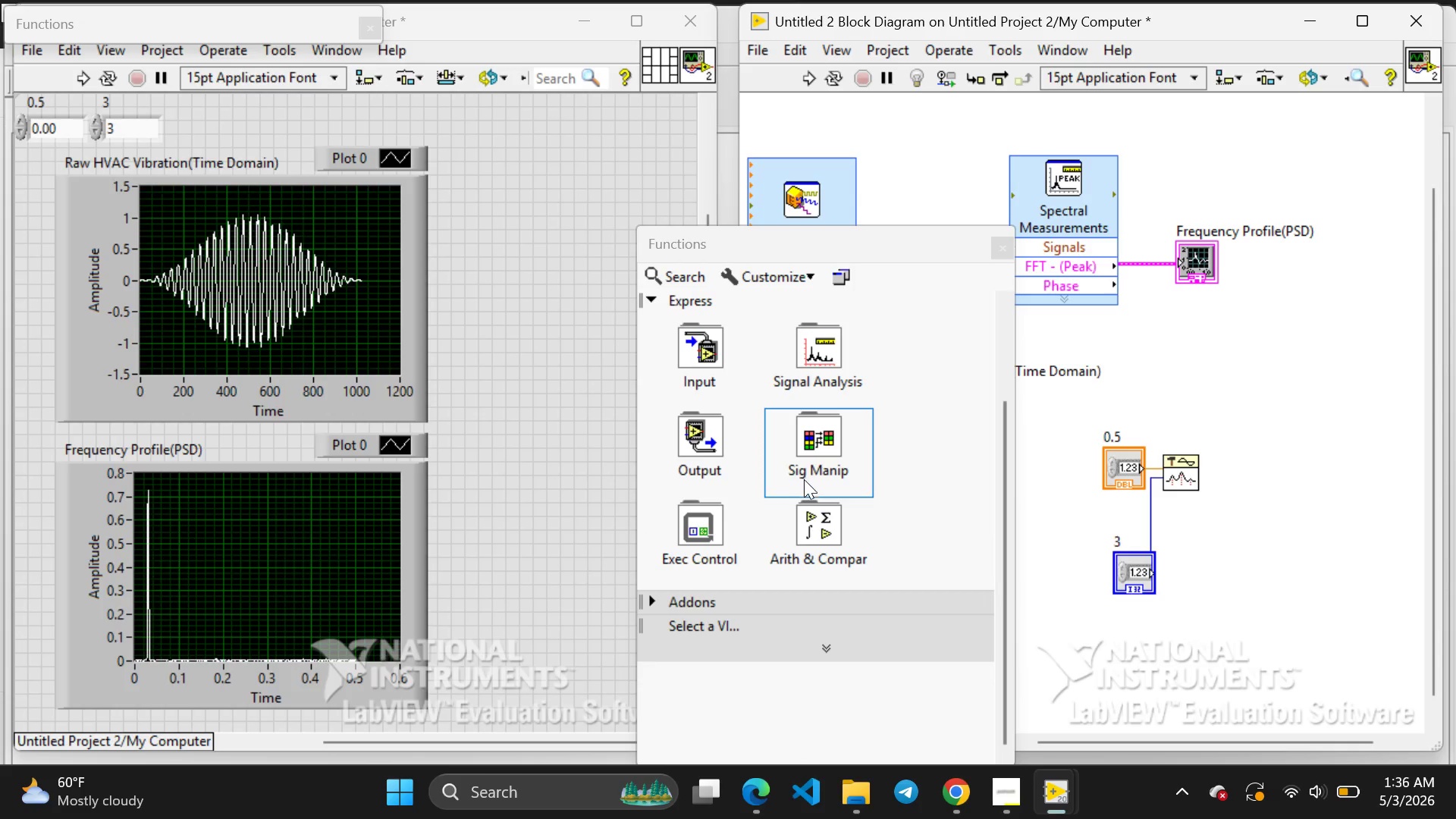 
left_click([808, 477])
 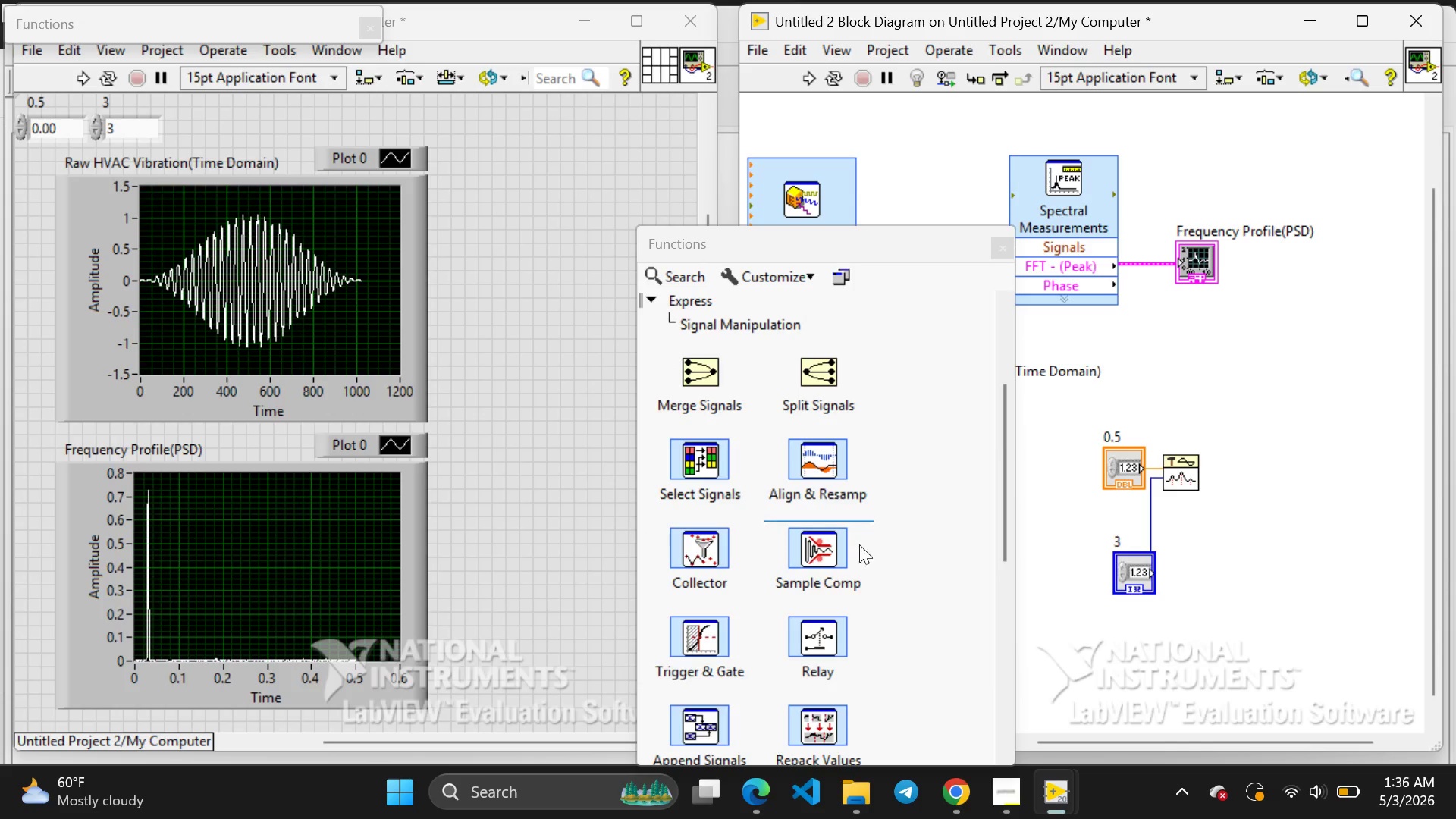 
scroll: coordinate [860, 554], scroll_direction: down, amount: 6.0
 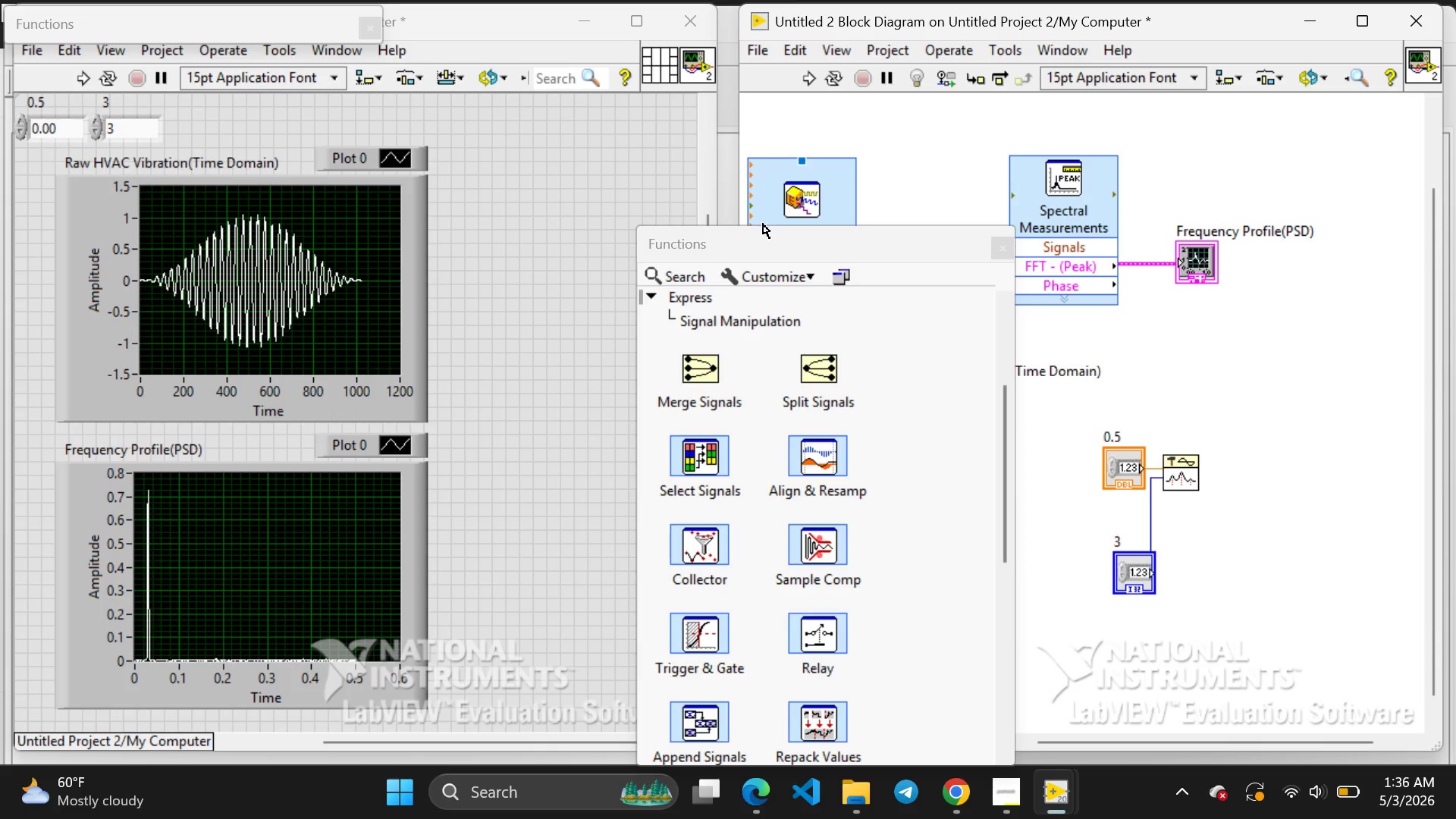 
wait(5.17)
 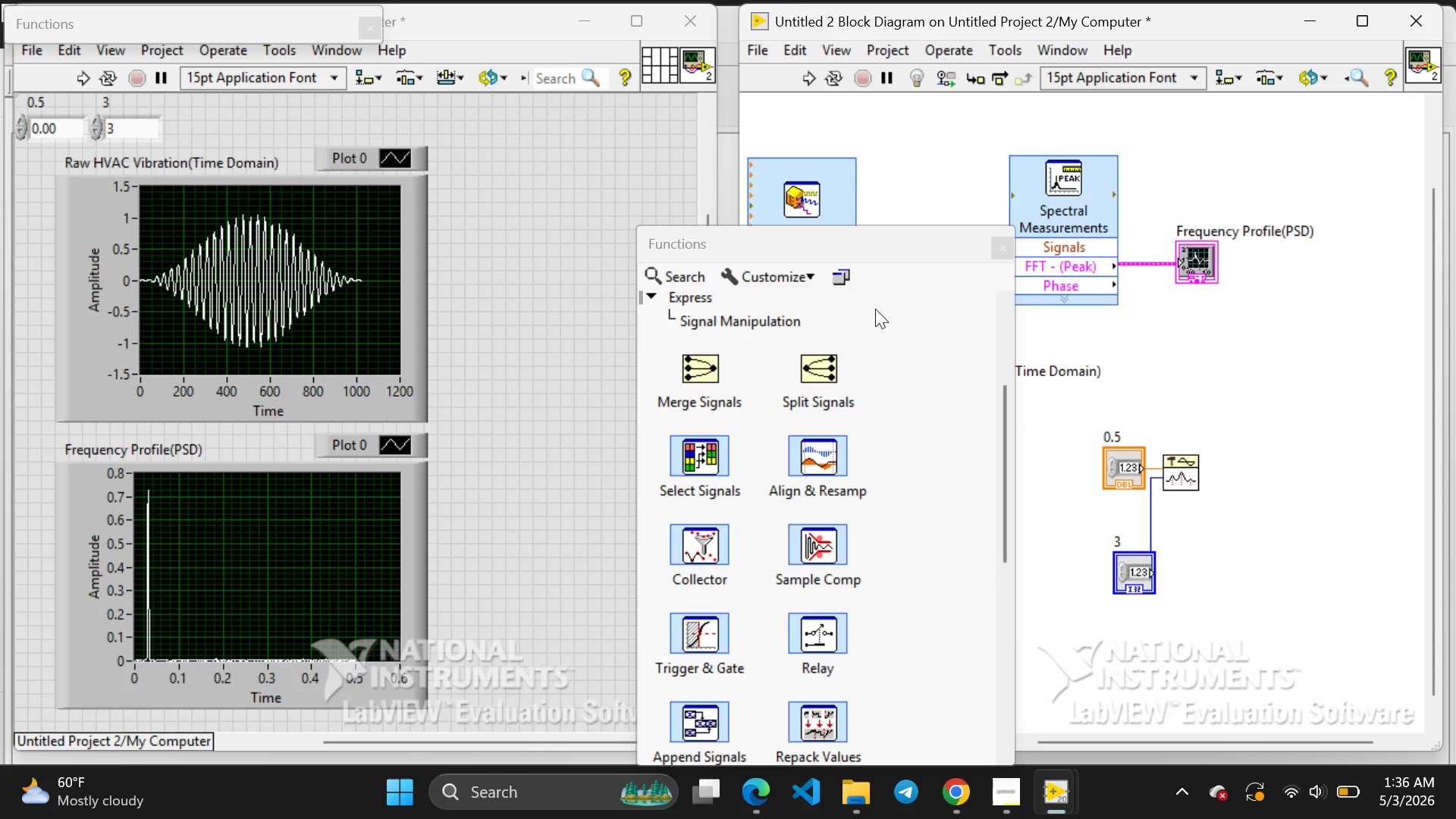 
left_click_drag(start_coordinate=[764, 226], to_coordinate=[746, 66])
 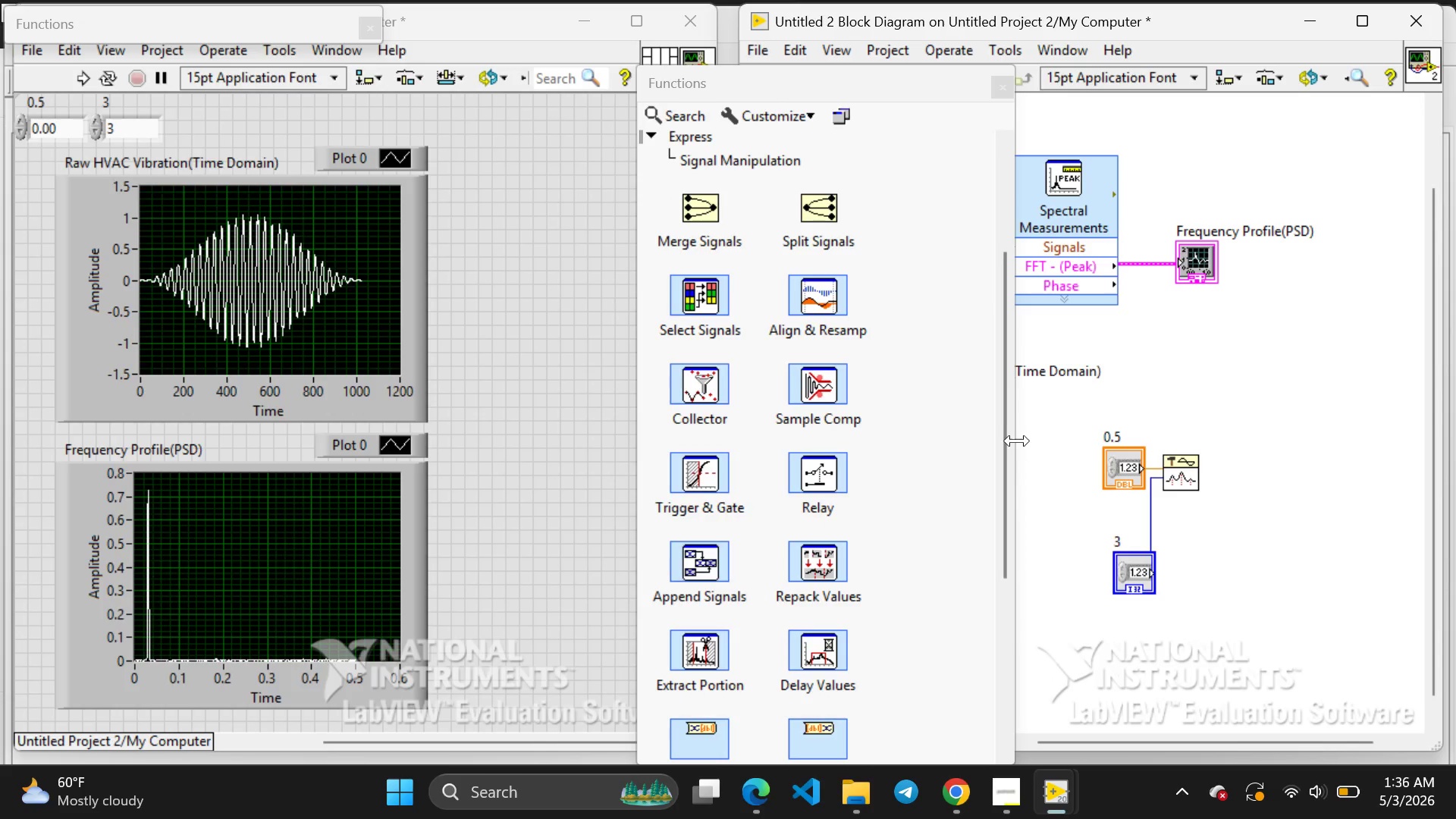 
left_click_drag(start_coordinate=[1017, 453], to_coordinate=[1232, 472])
 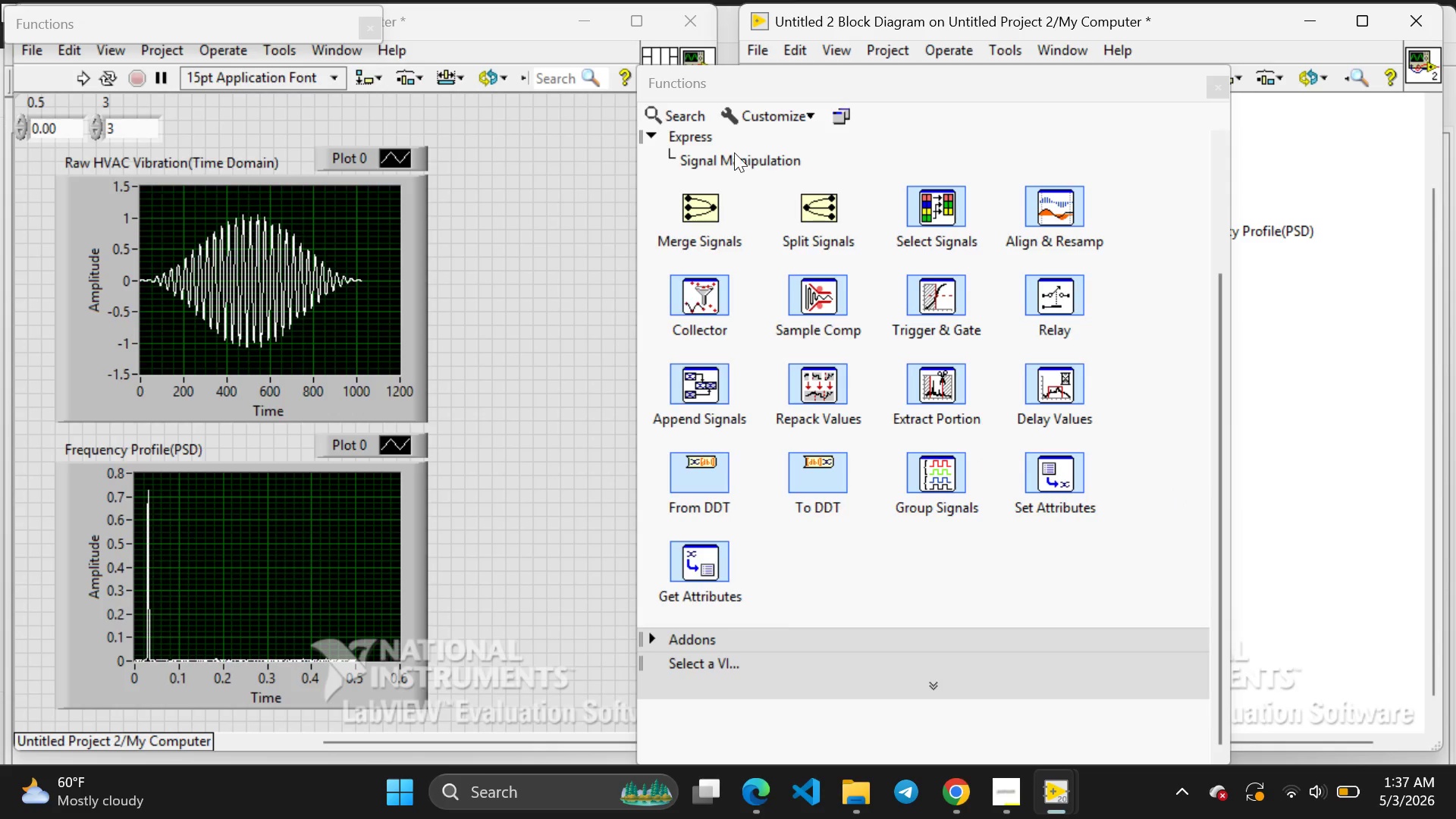 
wait(5.61)
 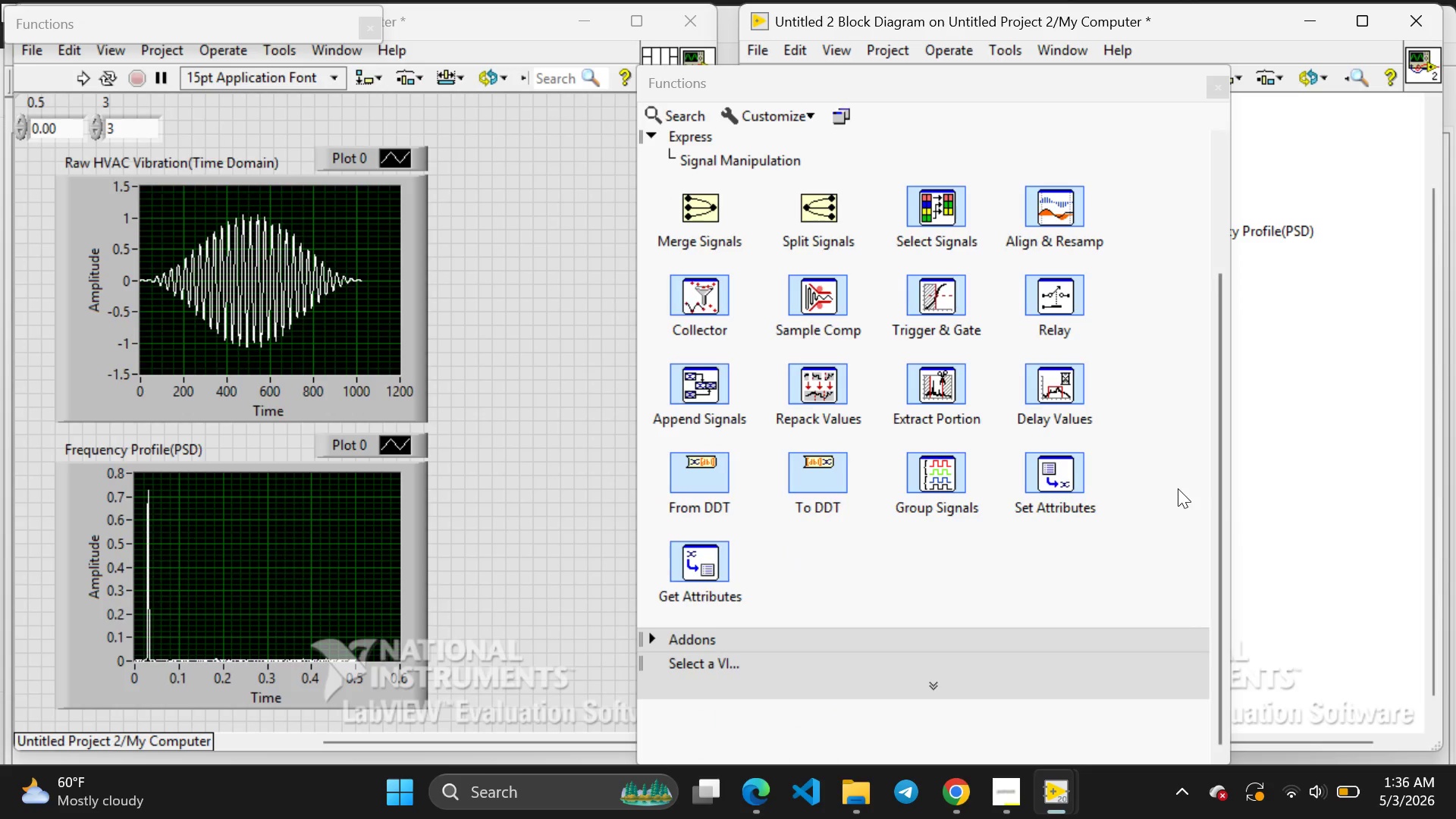 
left_click([677, 134])
 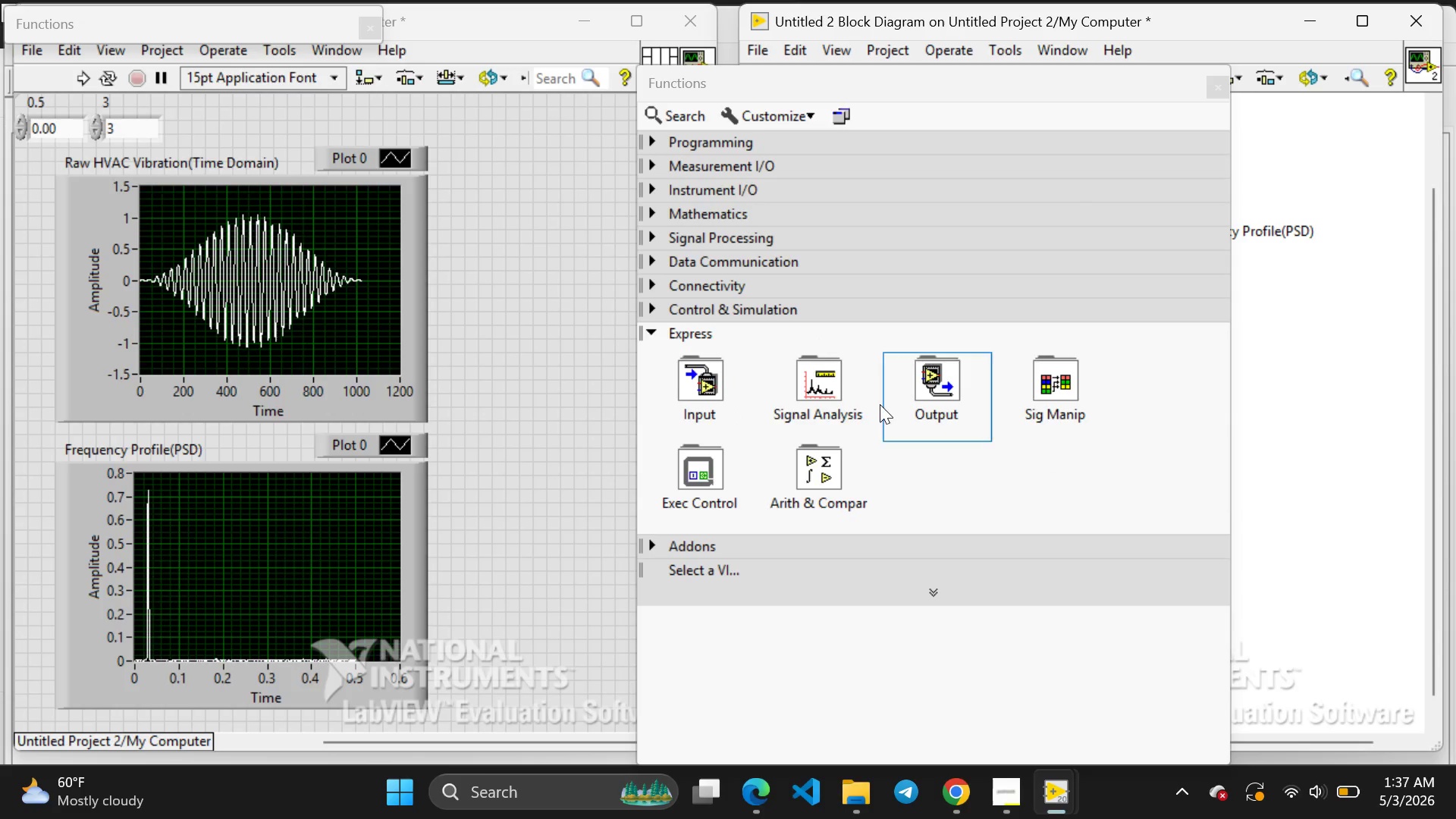 
double_click([827, 403])
 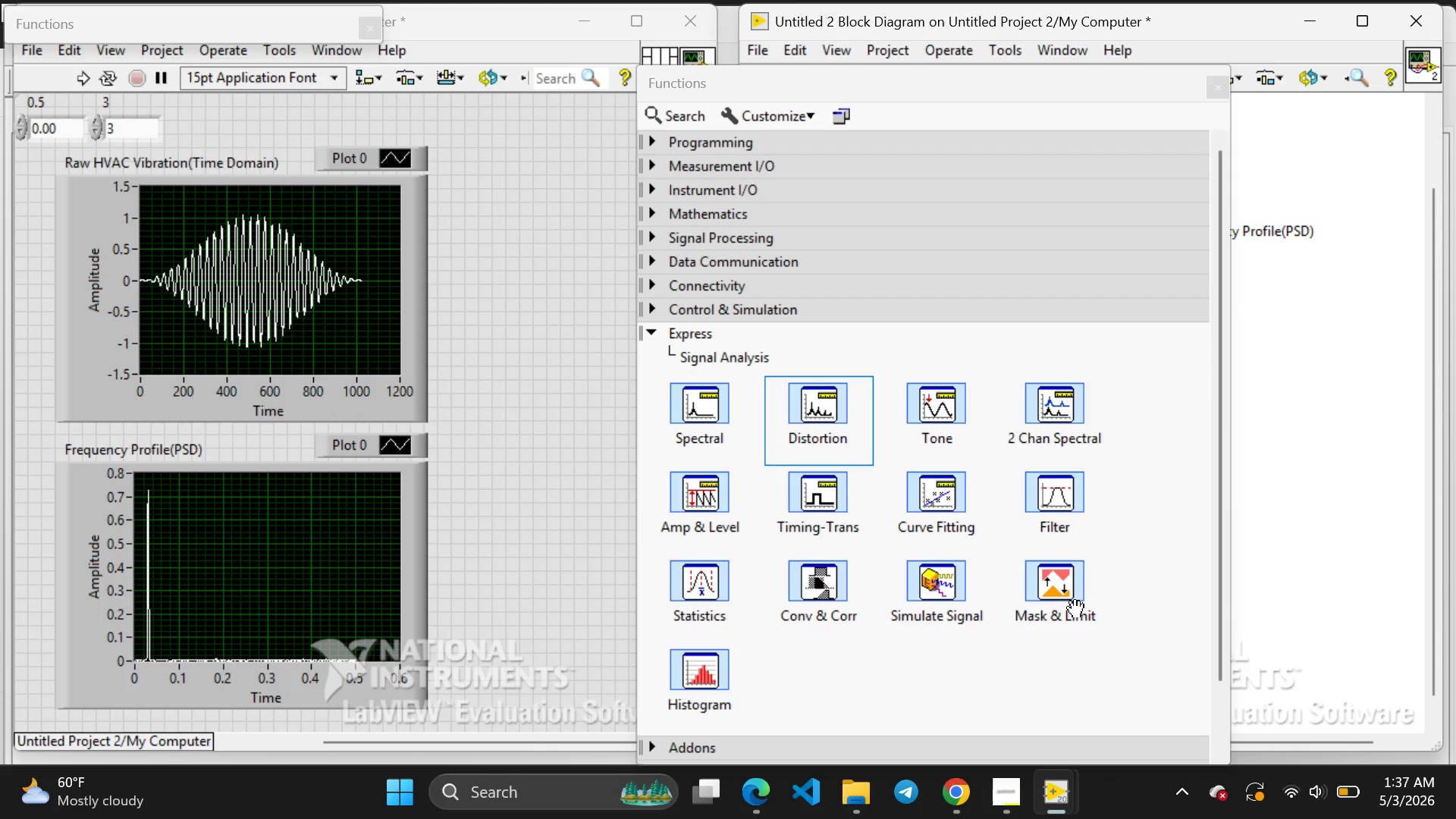 
wait(12.0)
 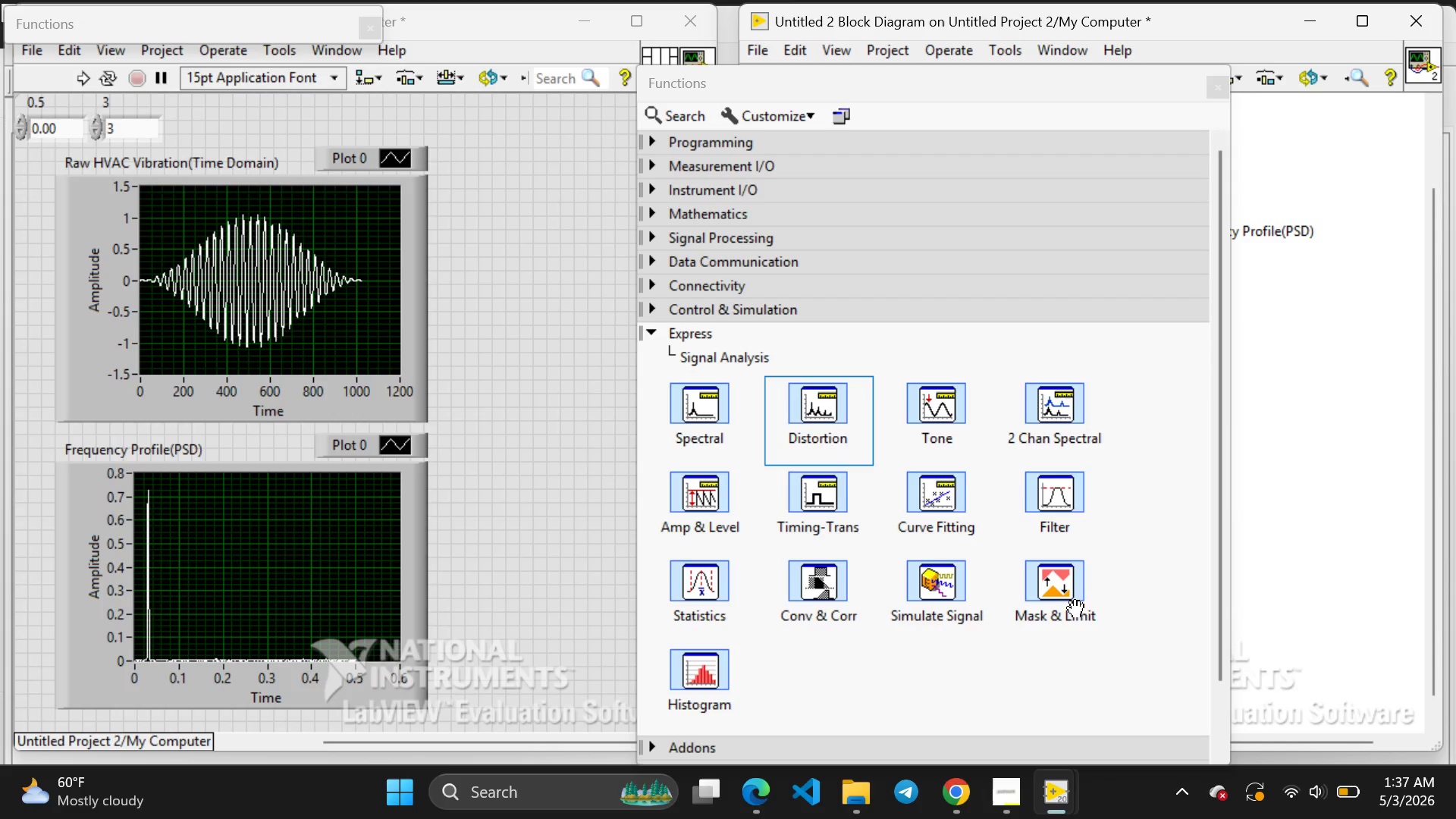 
left_click([1055, 715])
 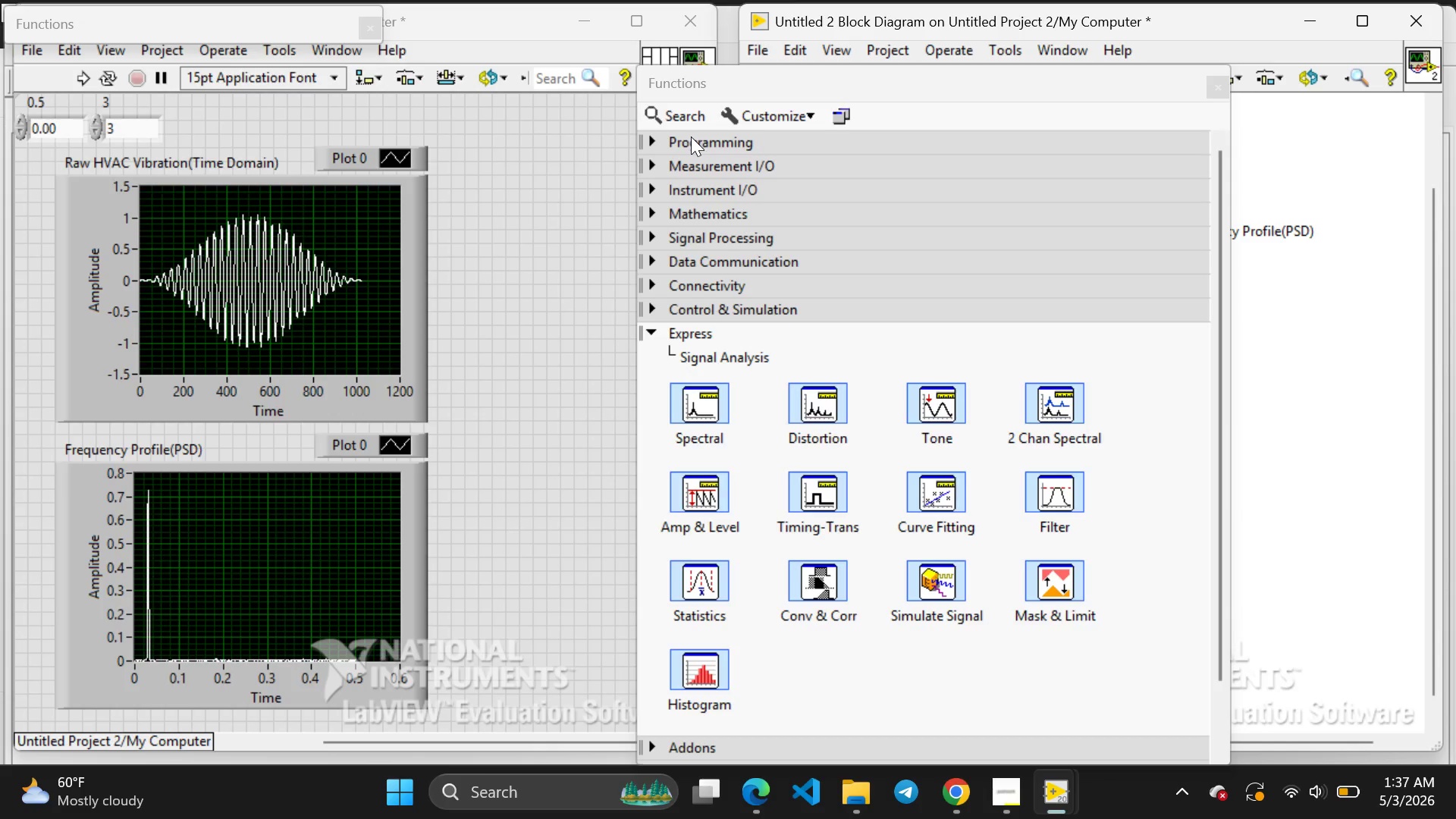 
left_click([691, 136])
 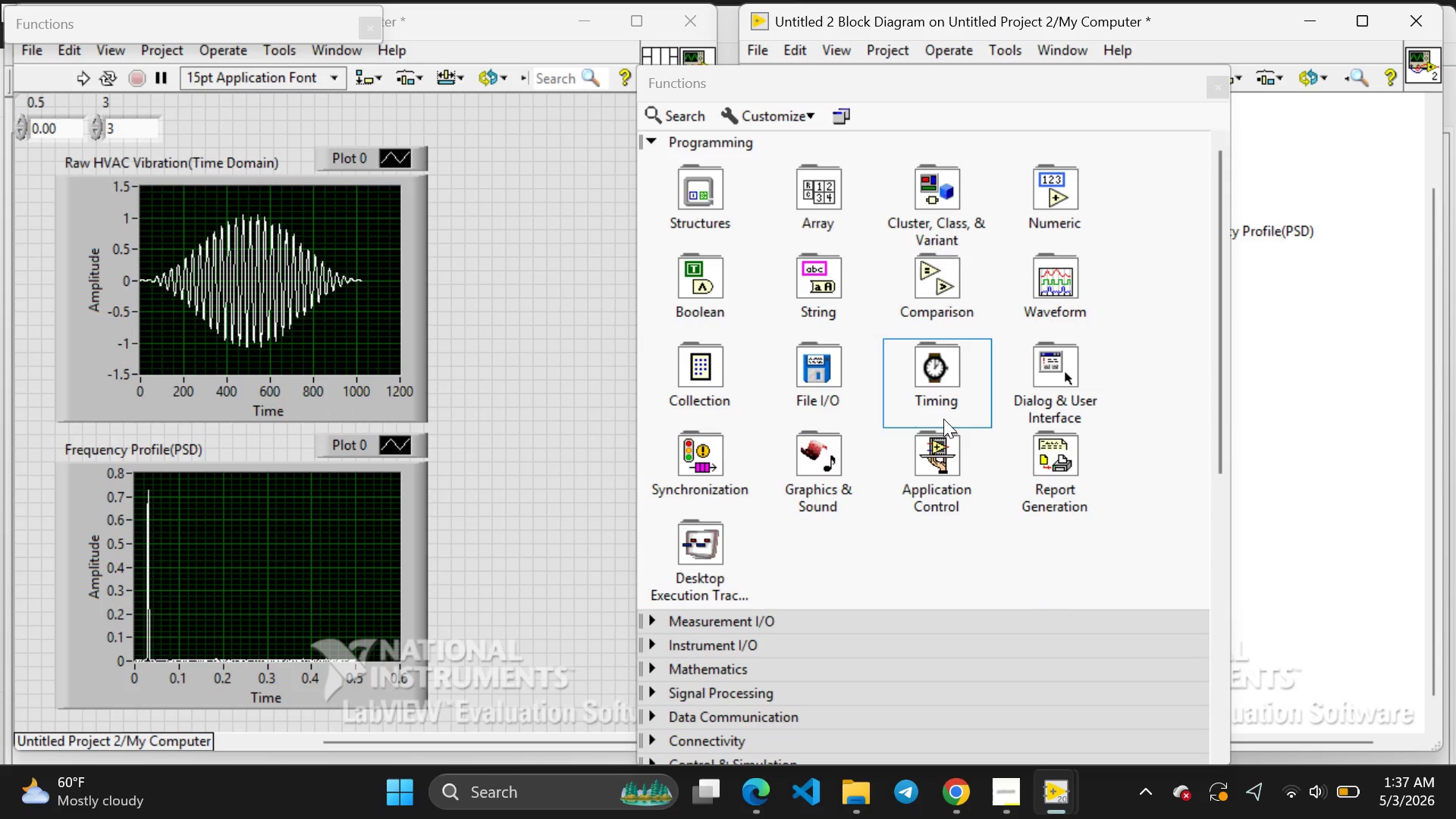 
wait(5.66)
 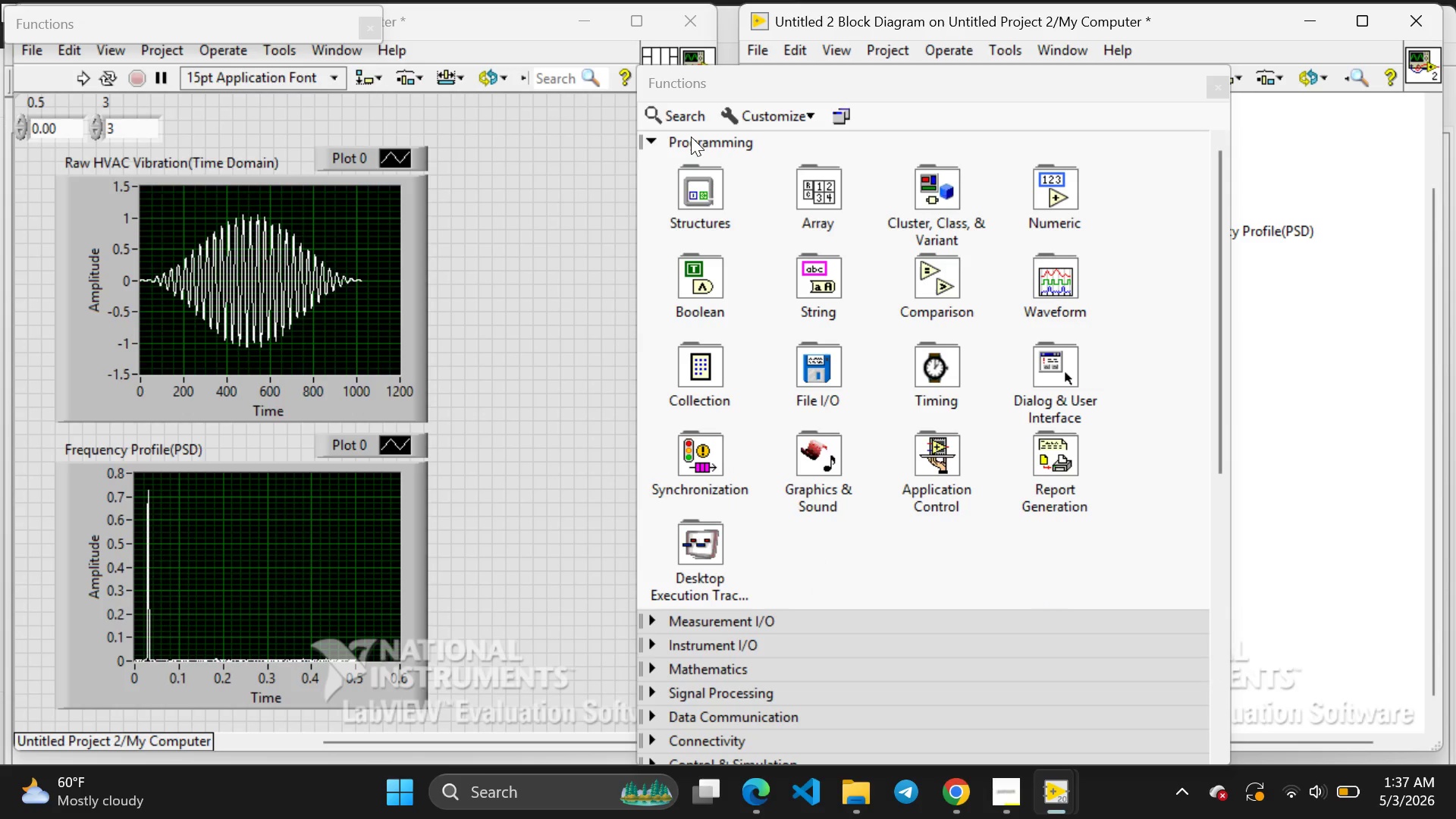 
left_click([1305, 466])
 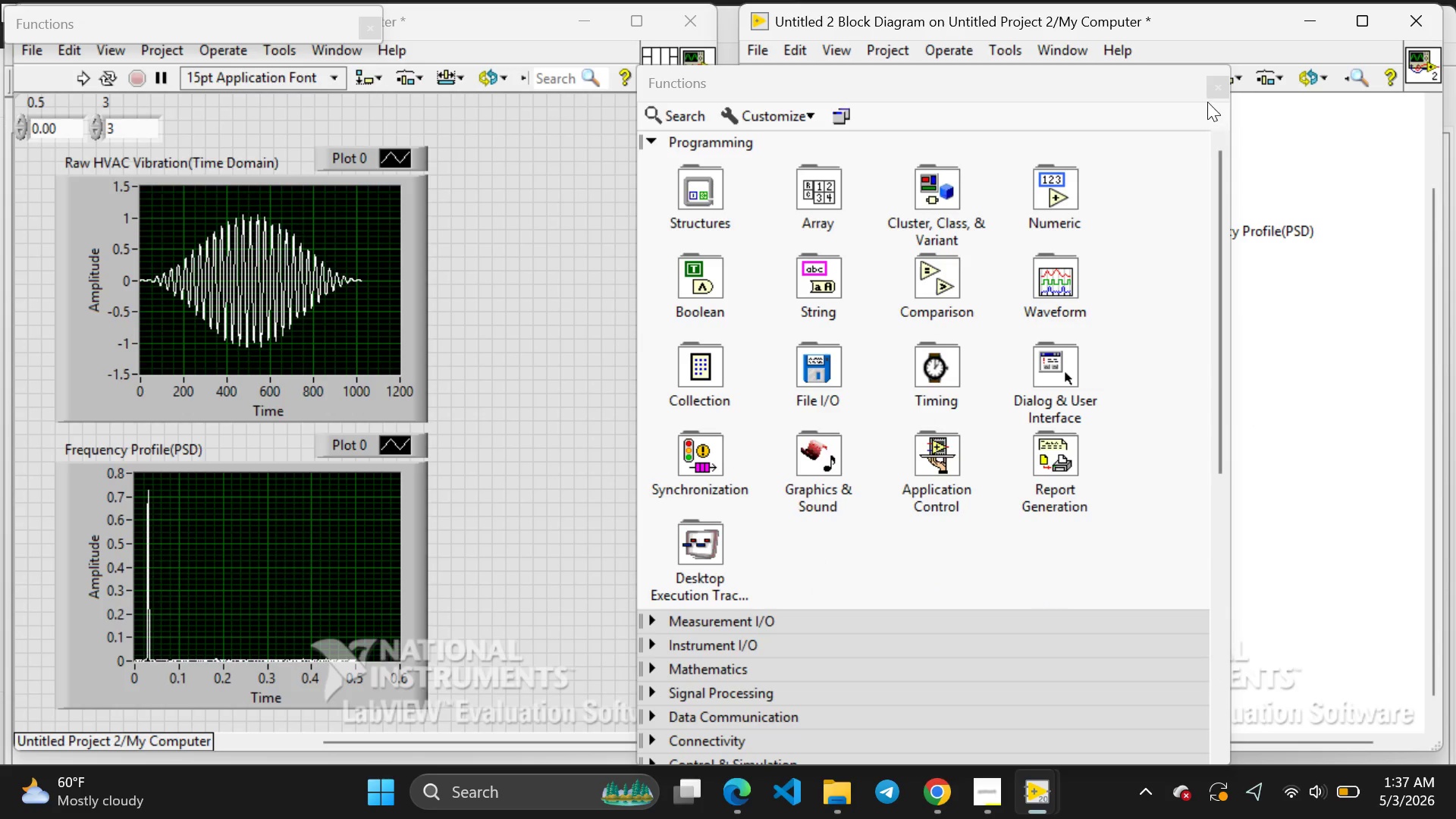 
left_click([1214, 84])
 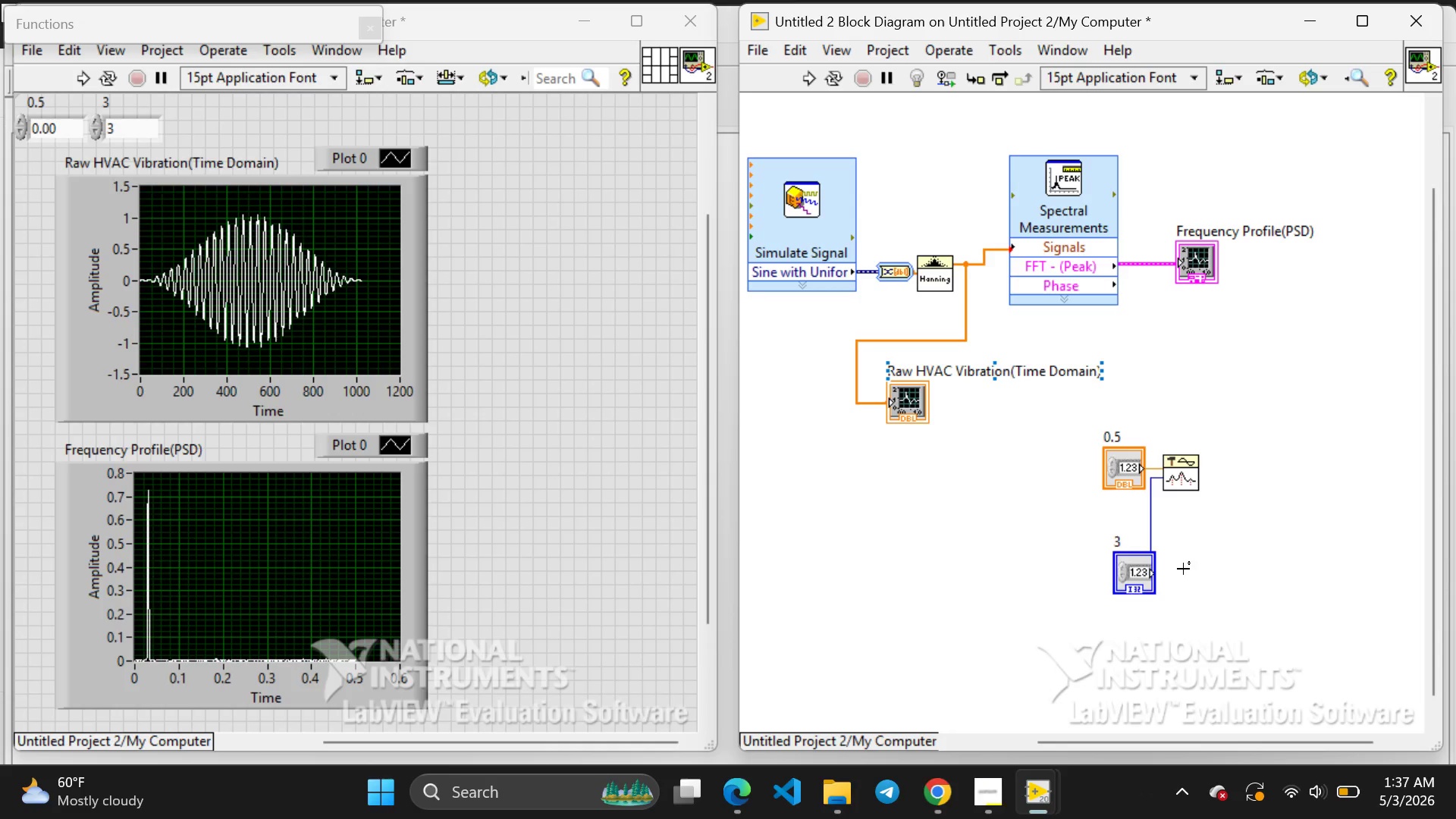 
left_click([1131, 414])
 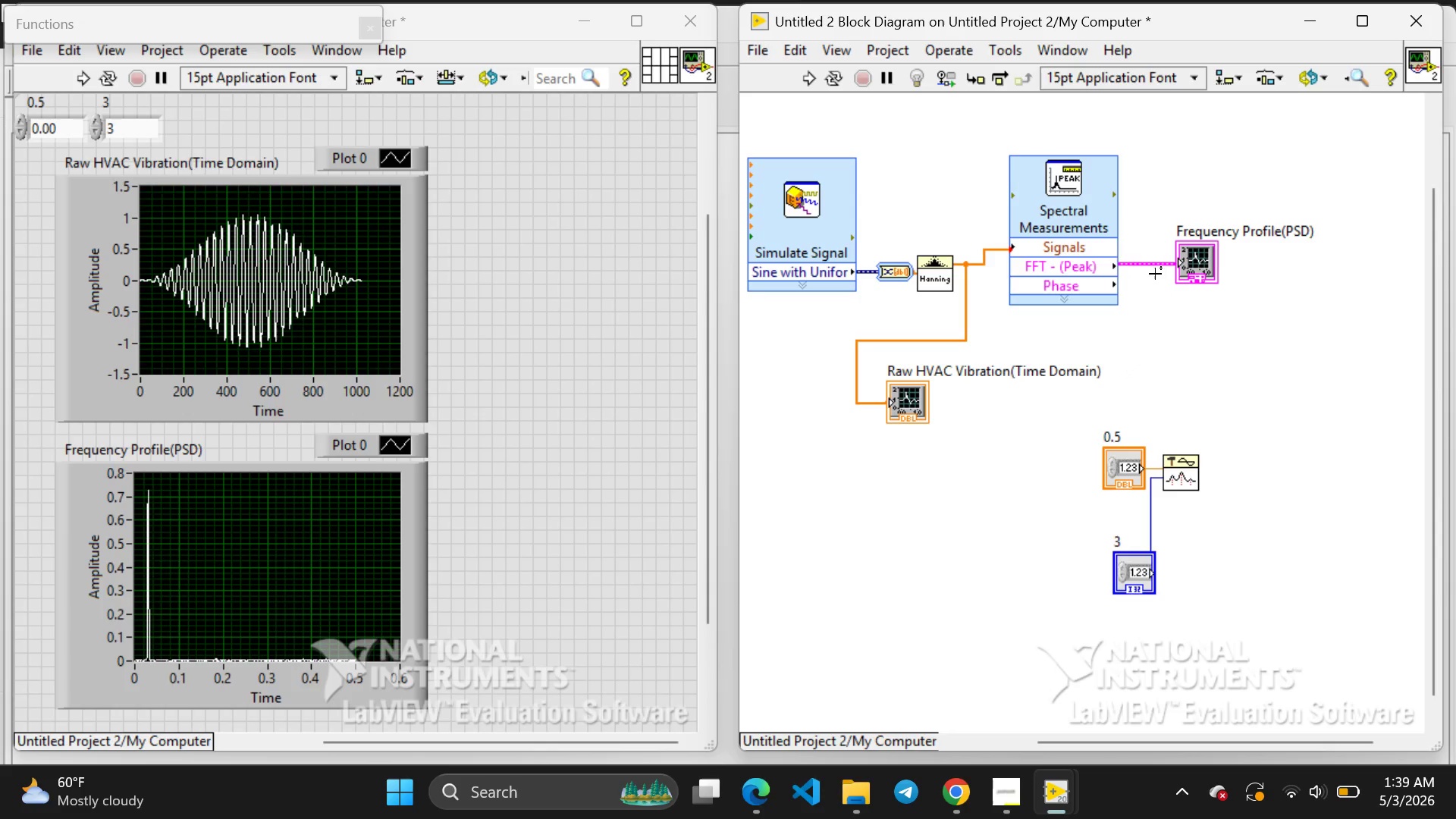 
wait(139.08)
 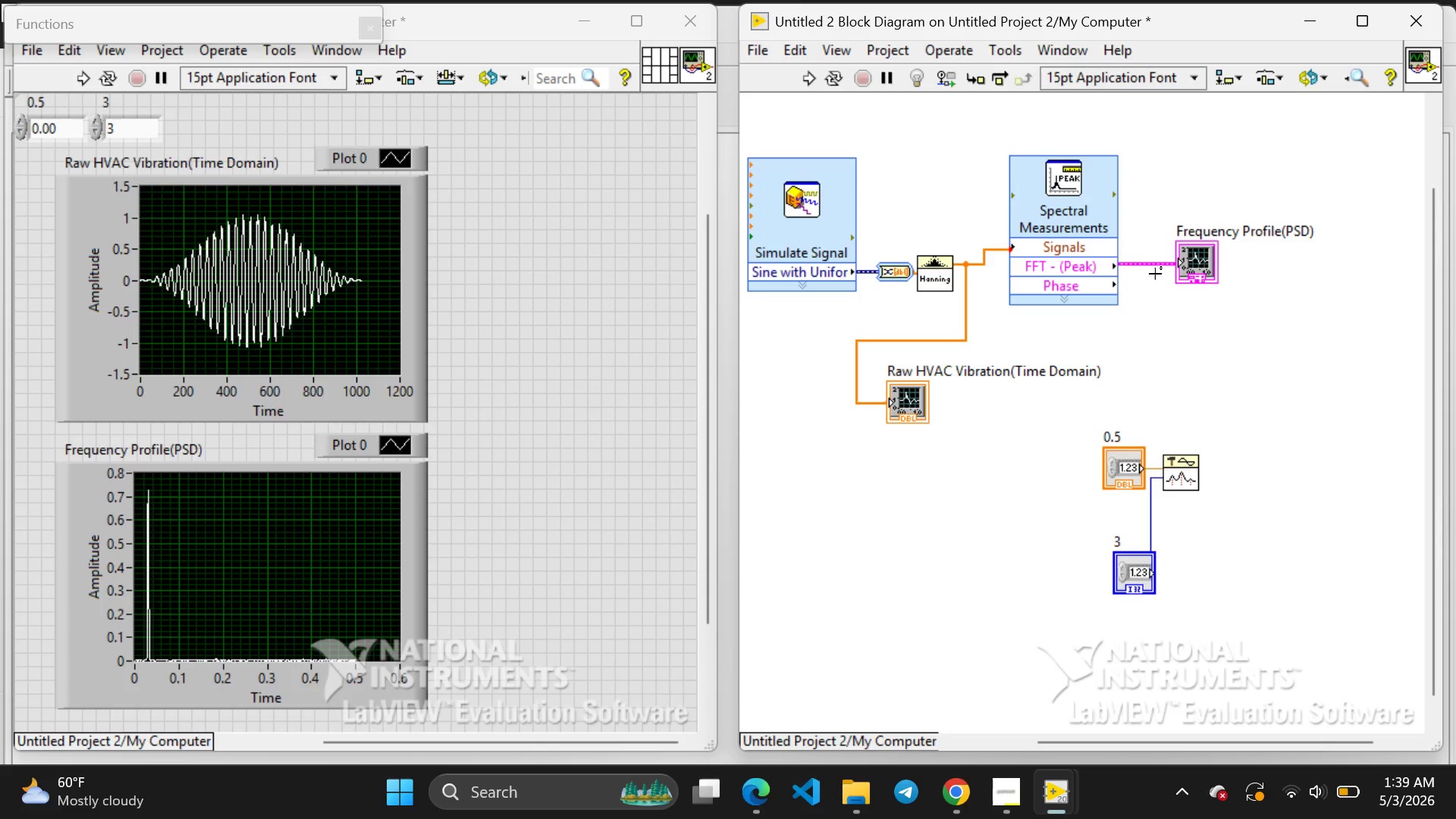 
right_click([1163, 362])
 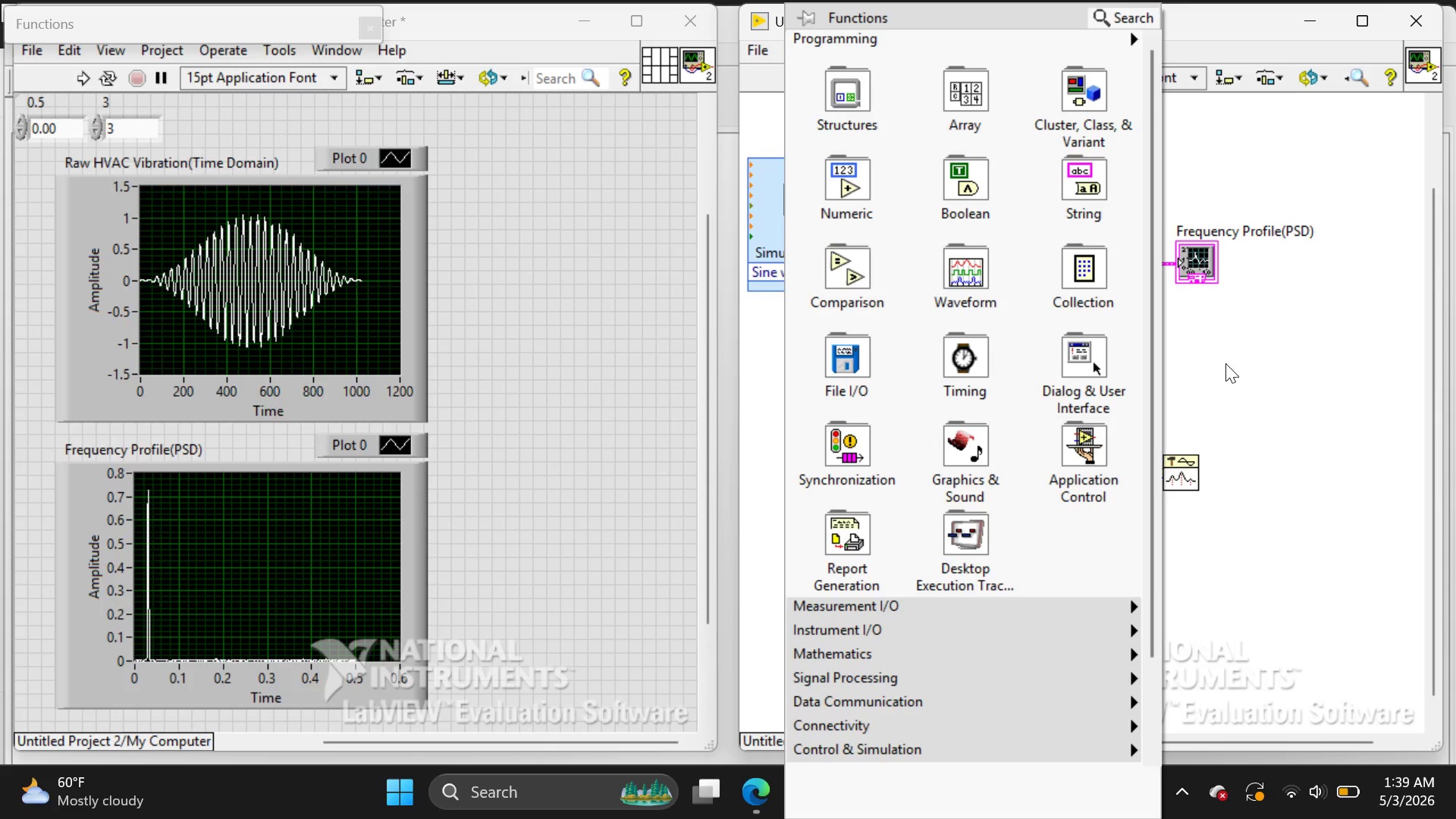 
left_click([1225, 363])
 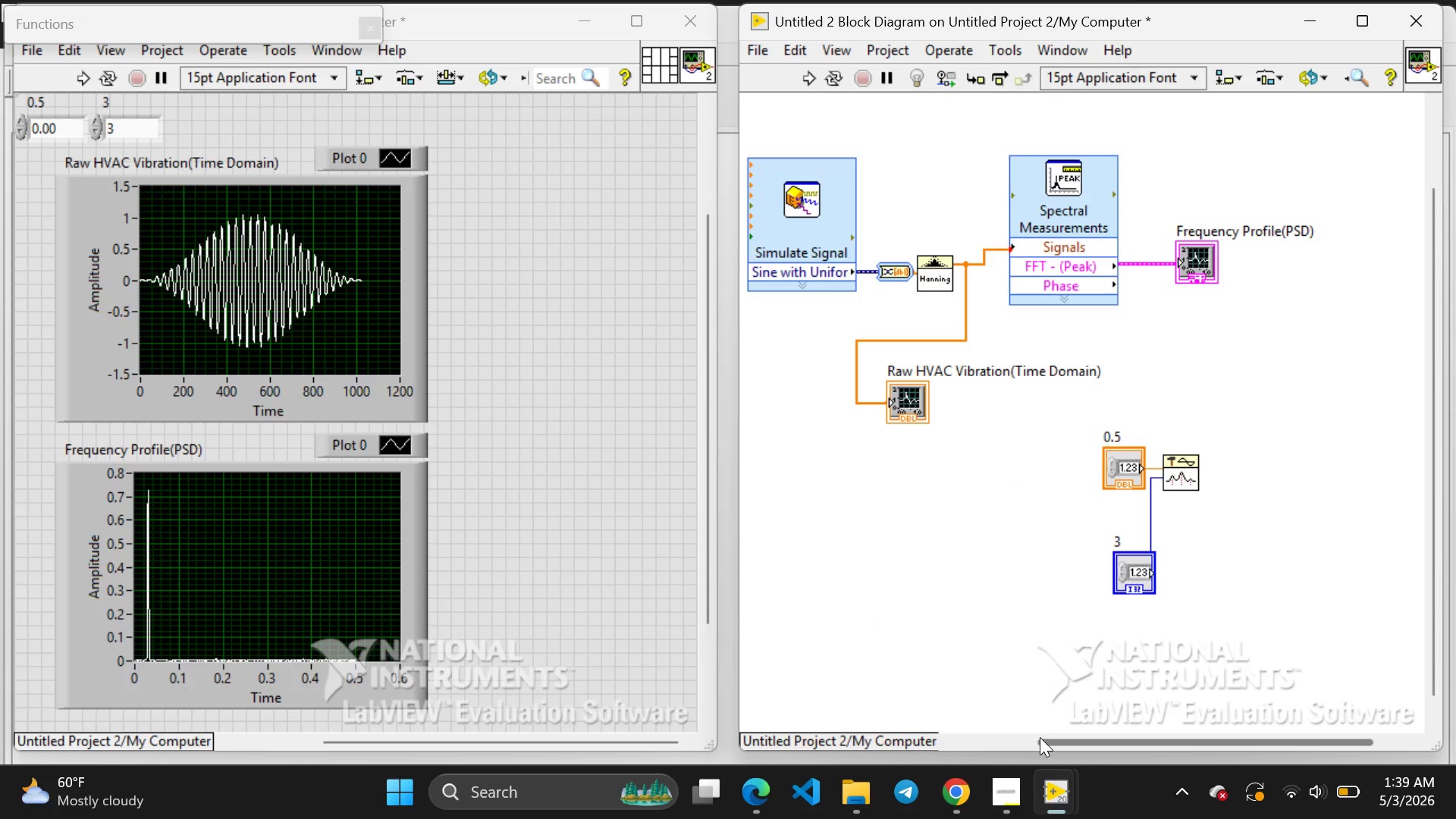 
left_click([1008, 797])